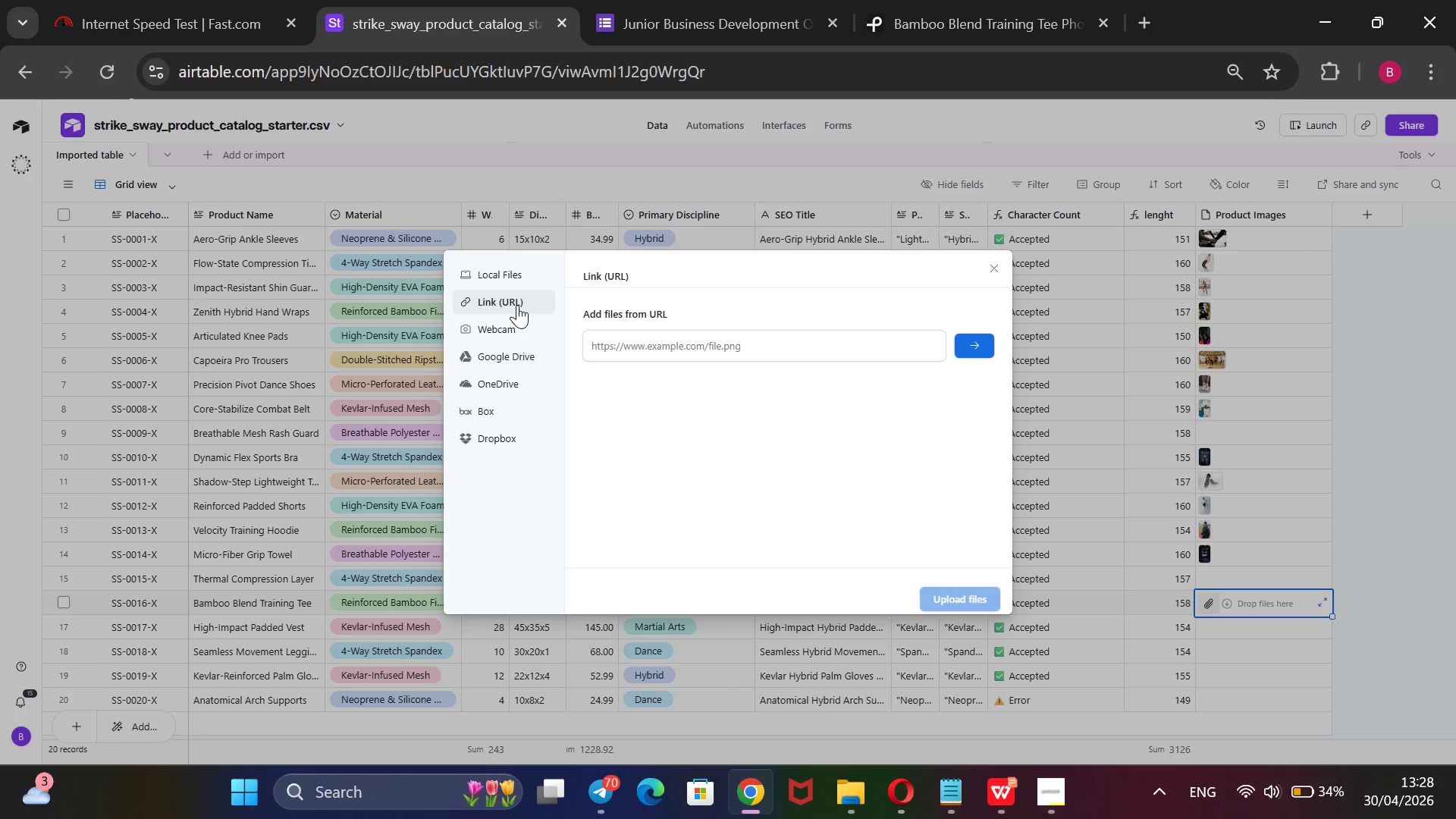 
left_click([637, 351])
 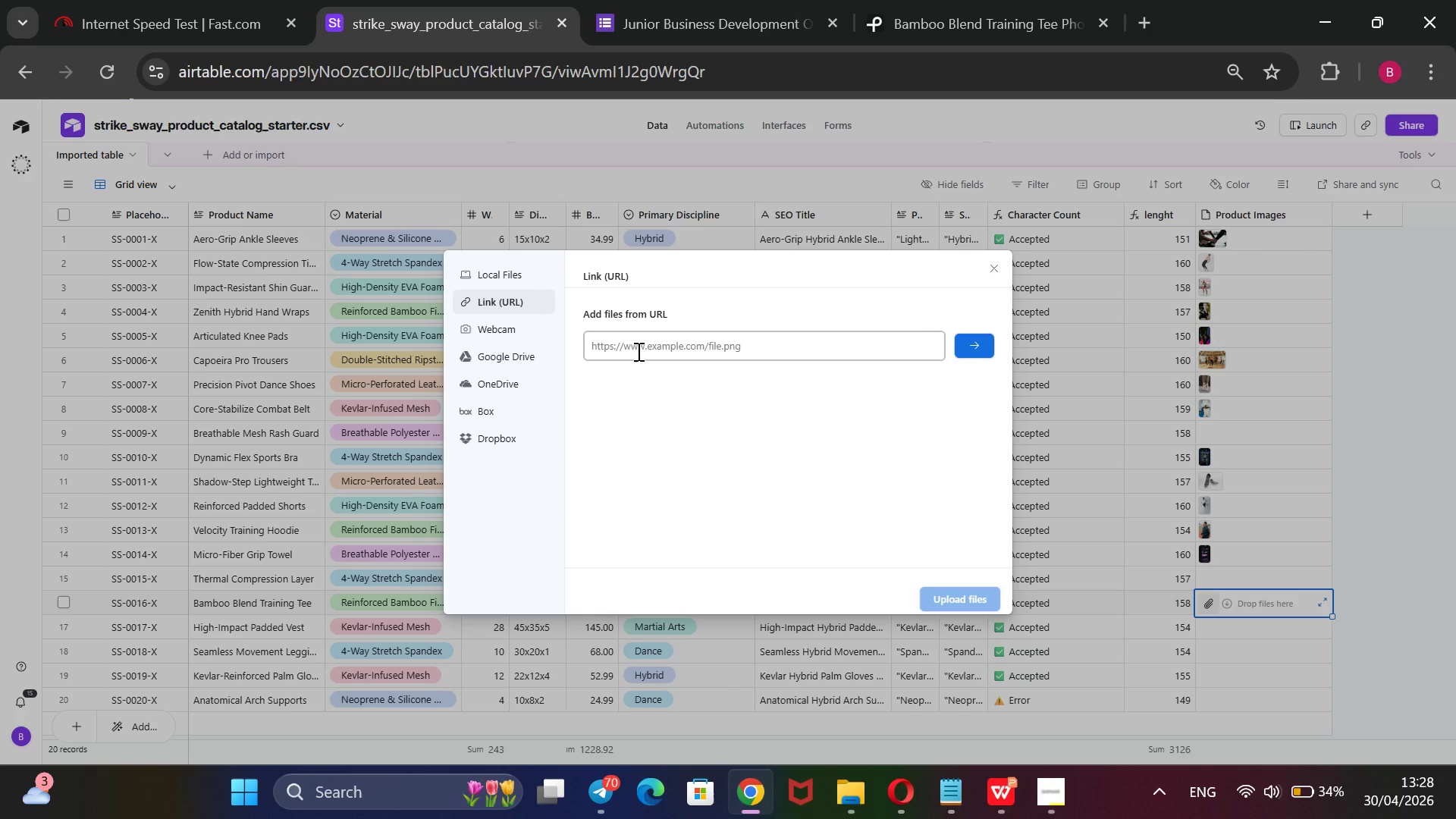 
key(Control+ControlLeft)
 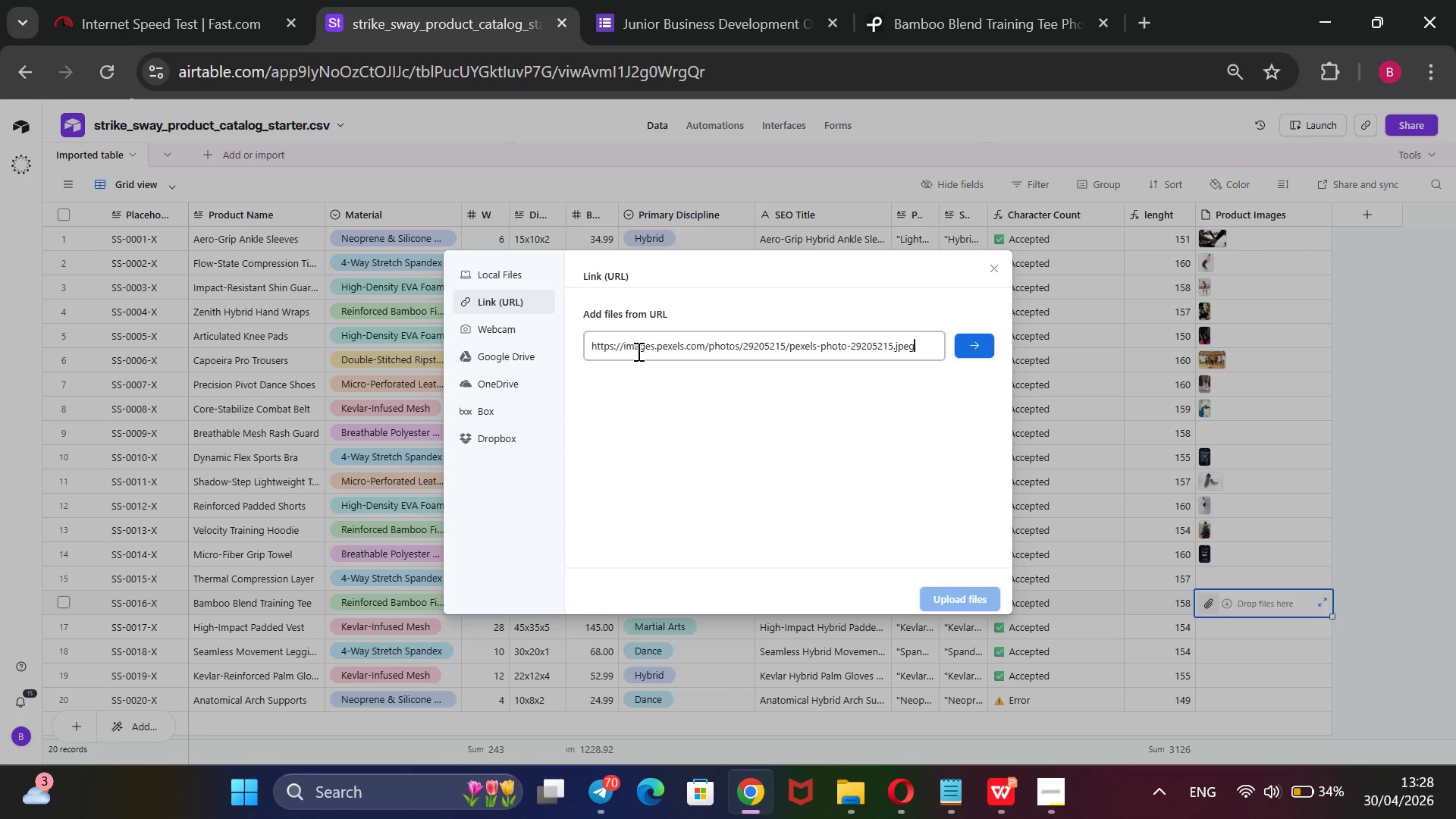 
key(Control+V)
 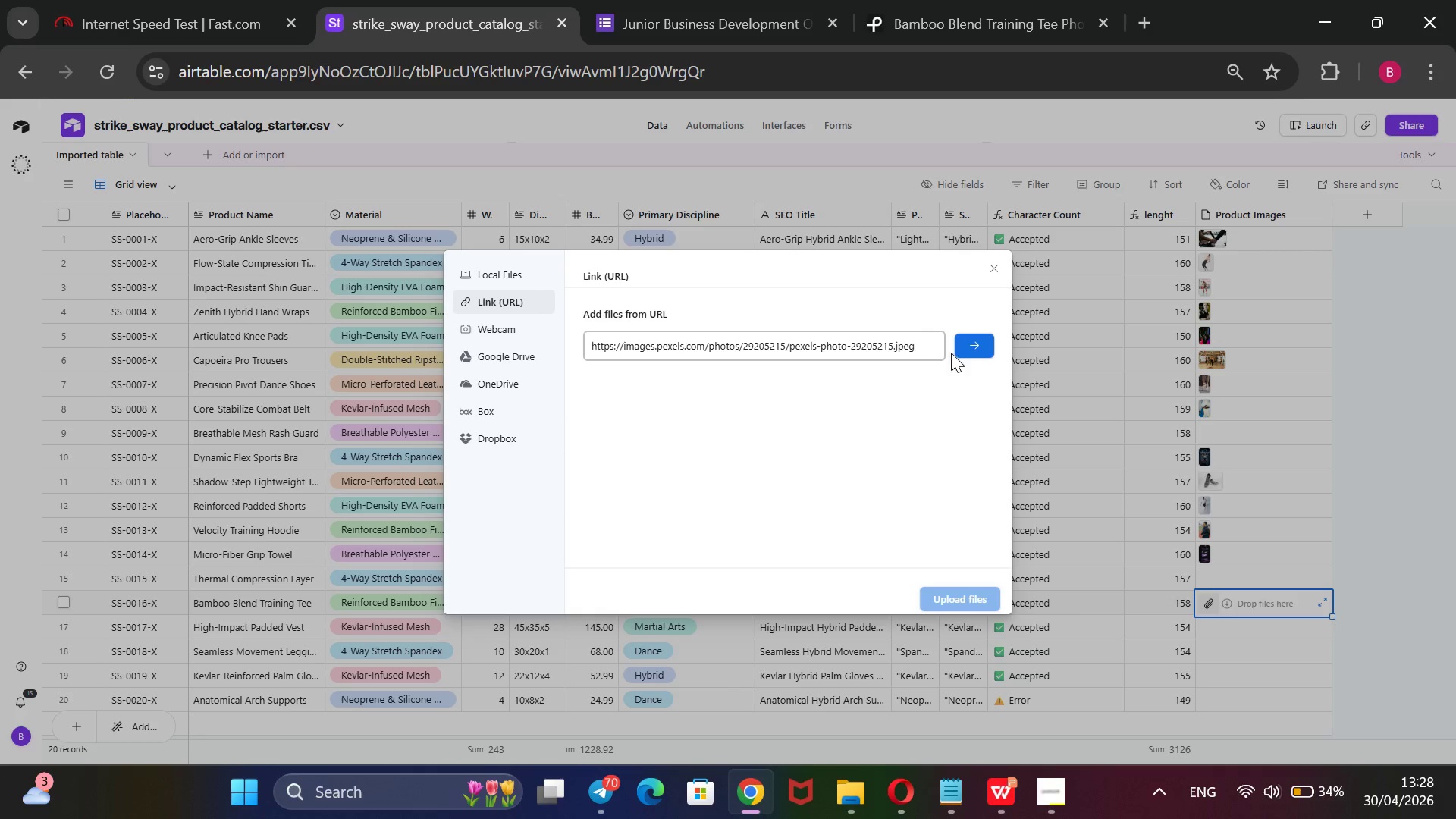 
left_click([964, 347])
 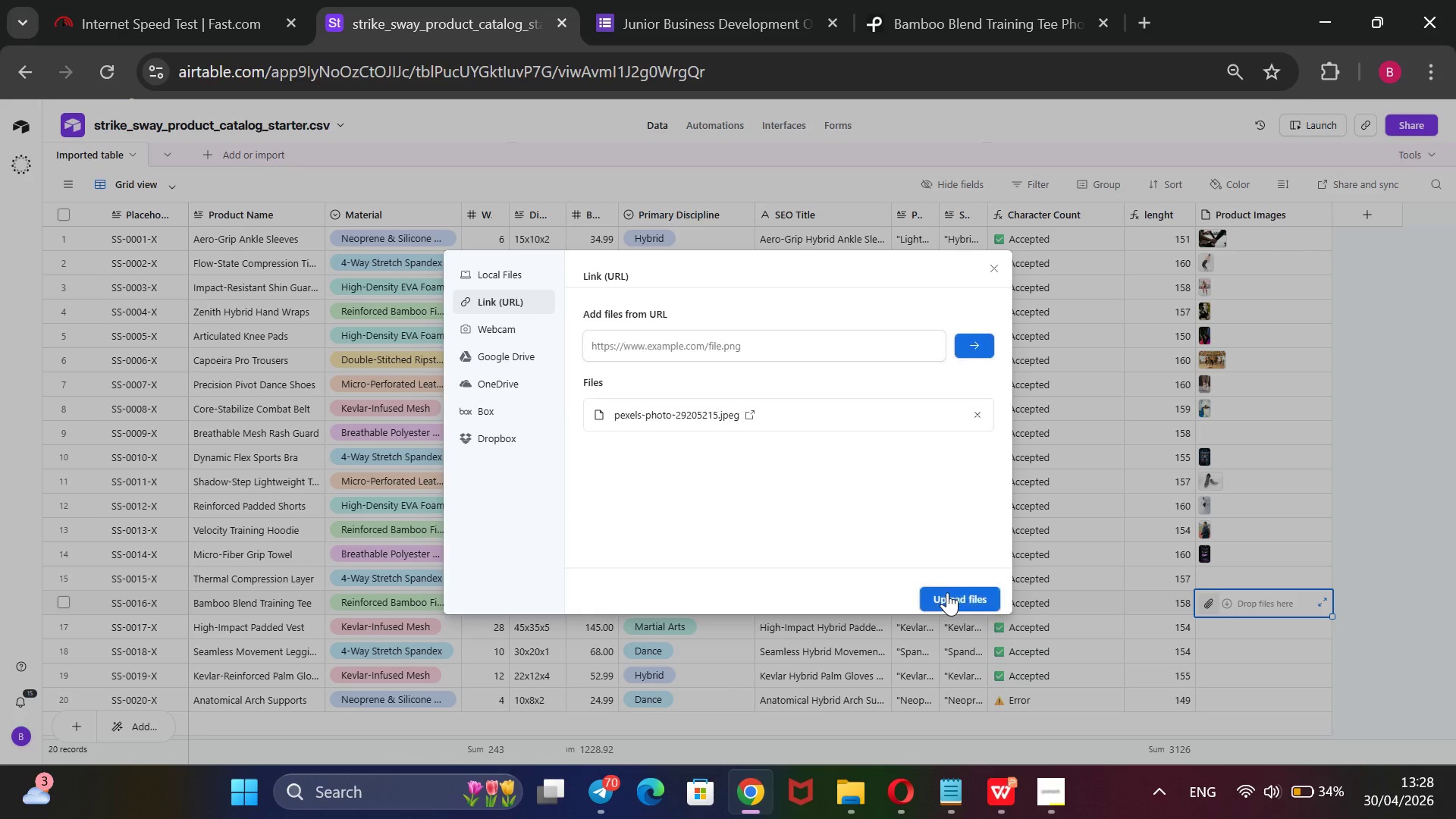 
left_click([947, 592])
 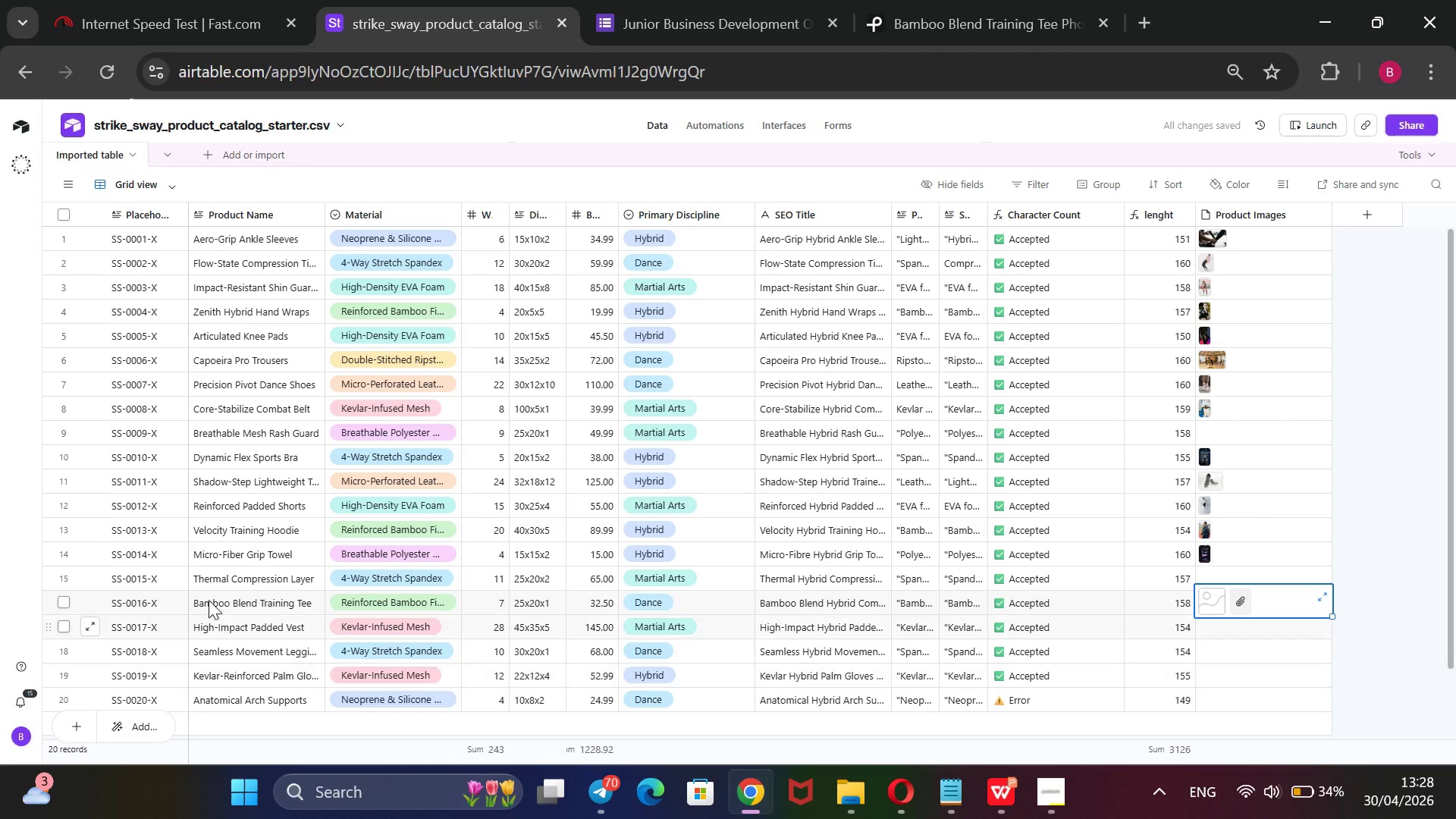 
wait(6.53)
 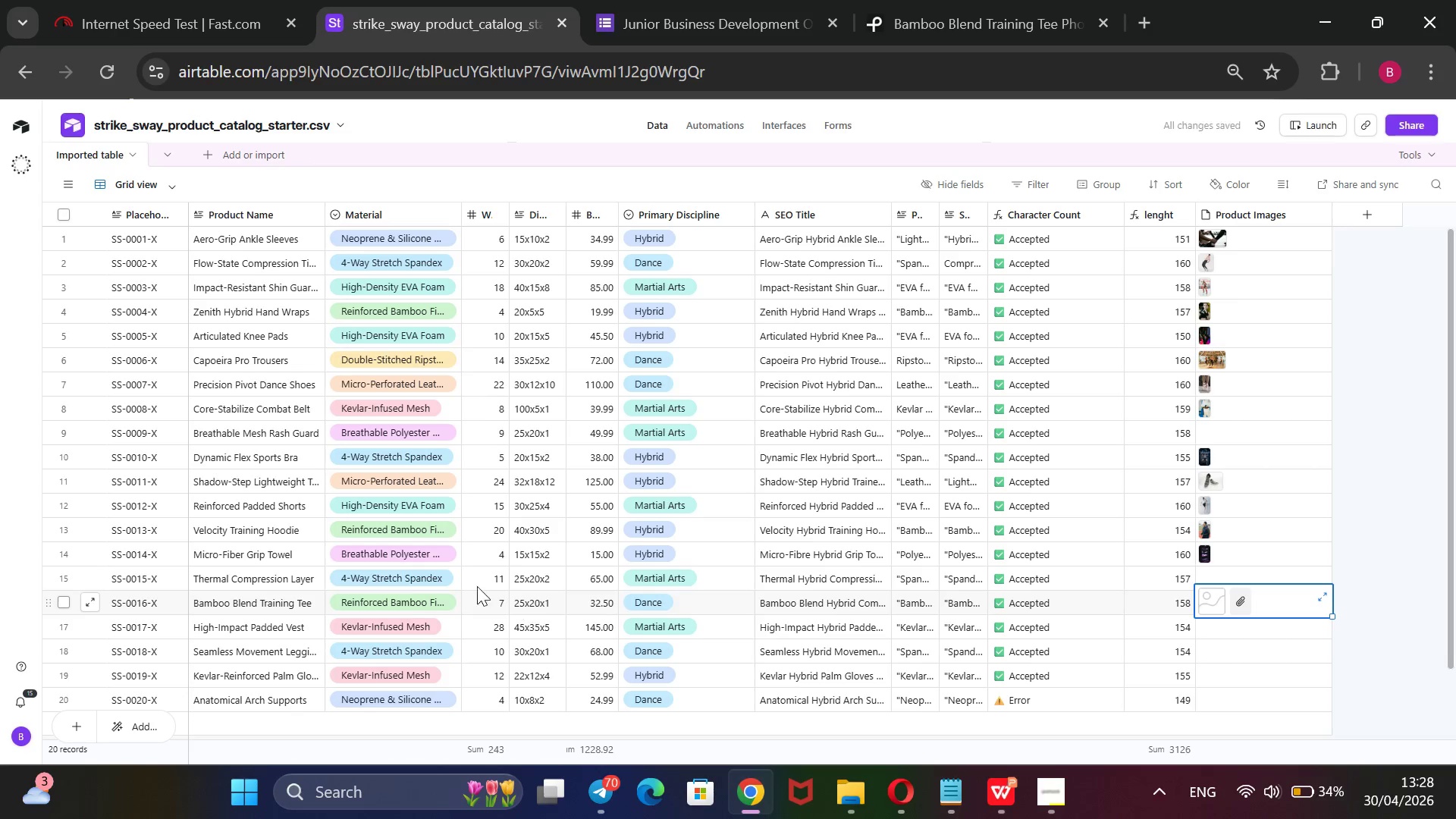 
double_click([215, 630])
 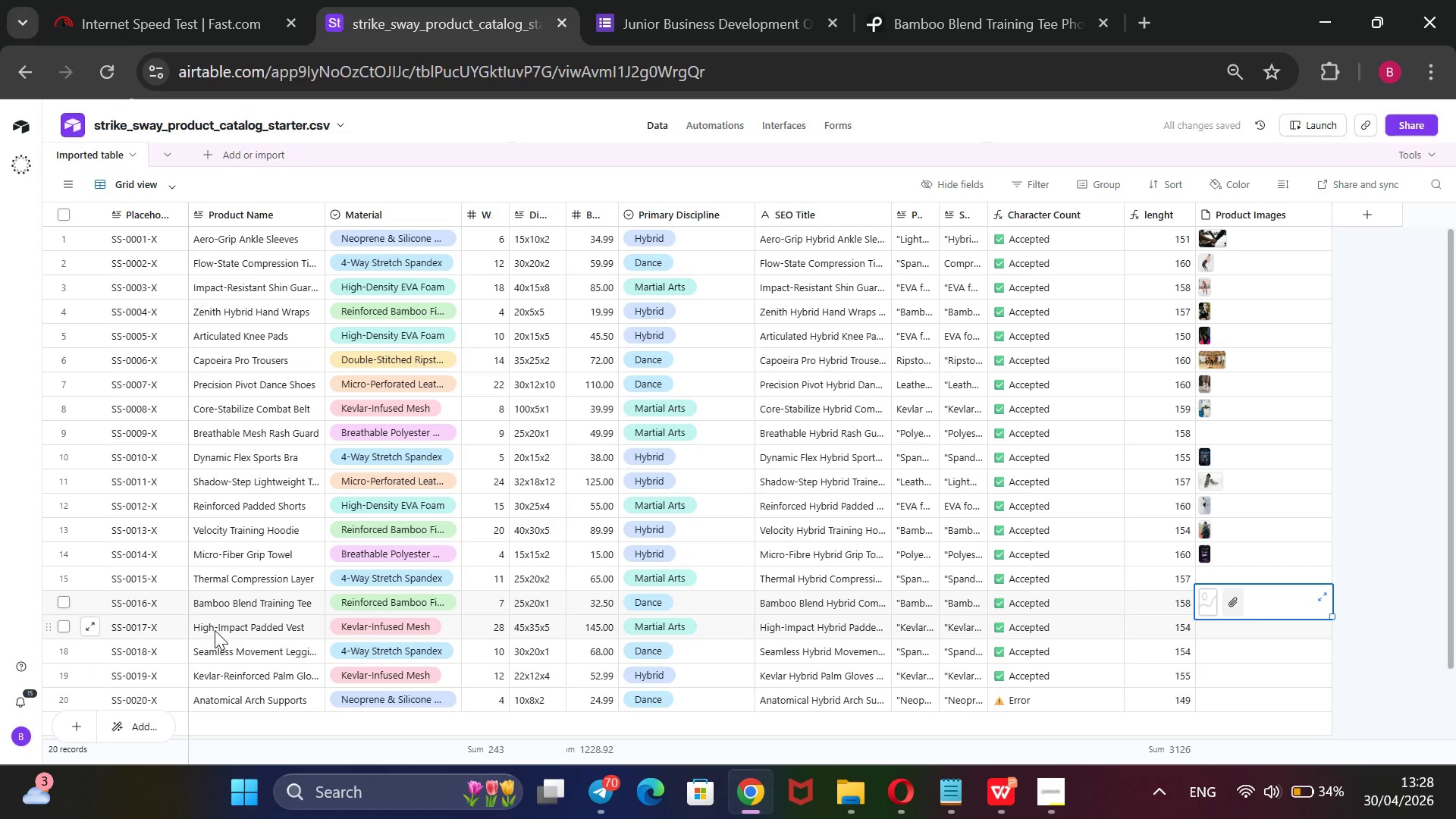 
triple_click([215, 630])
 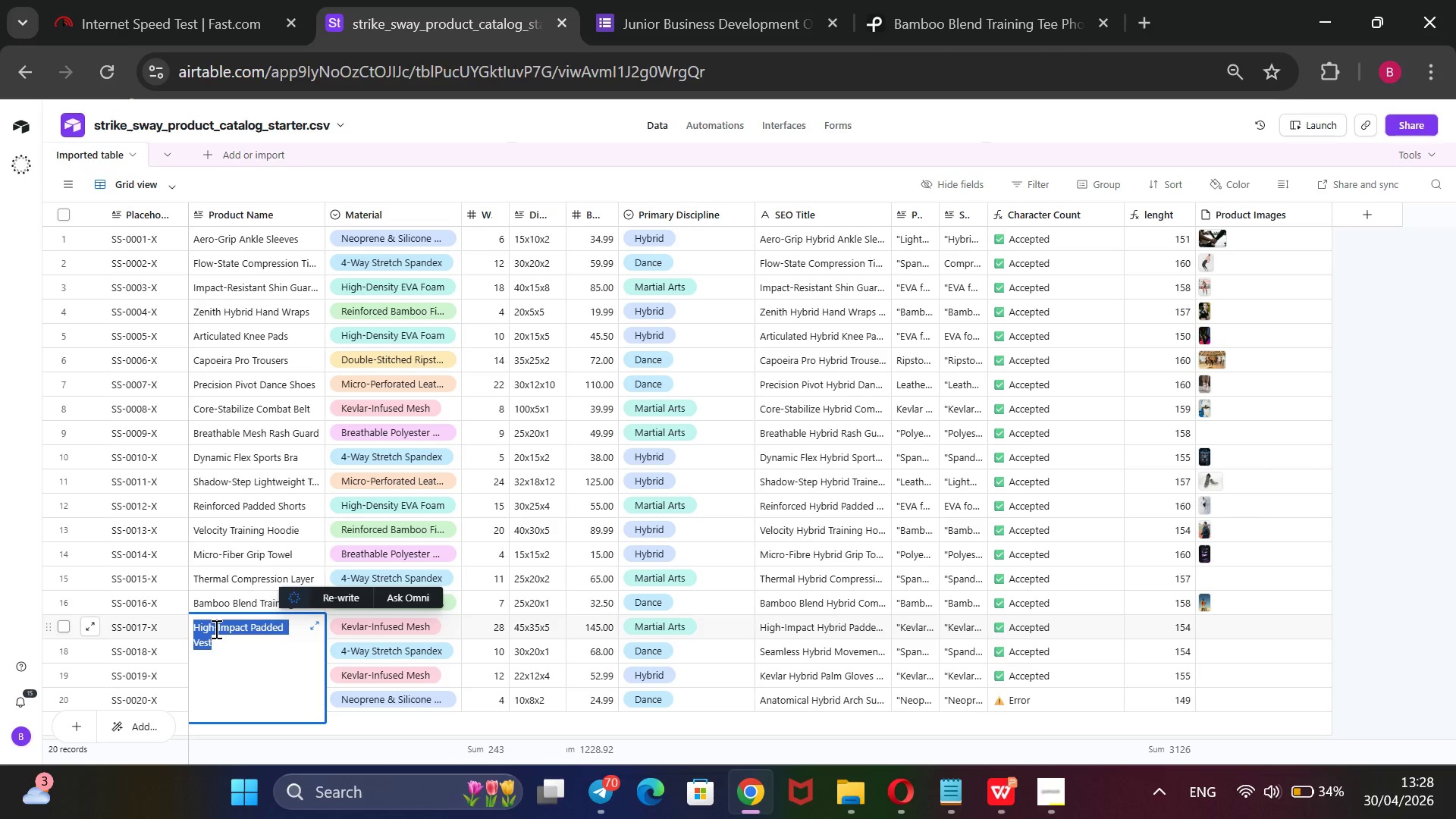 
key(Control+C)
 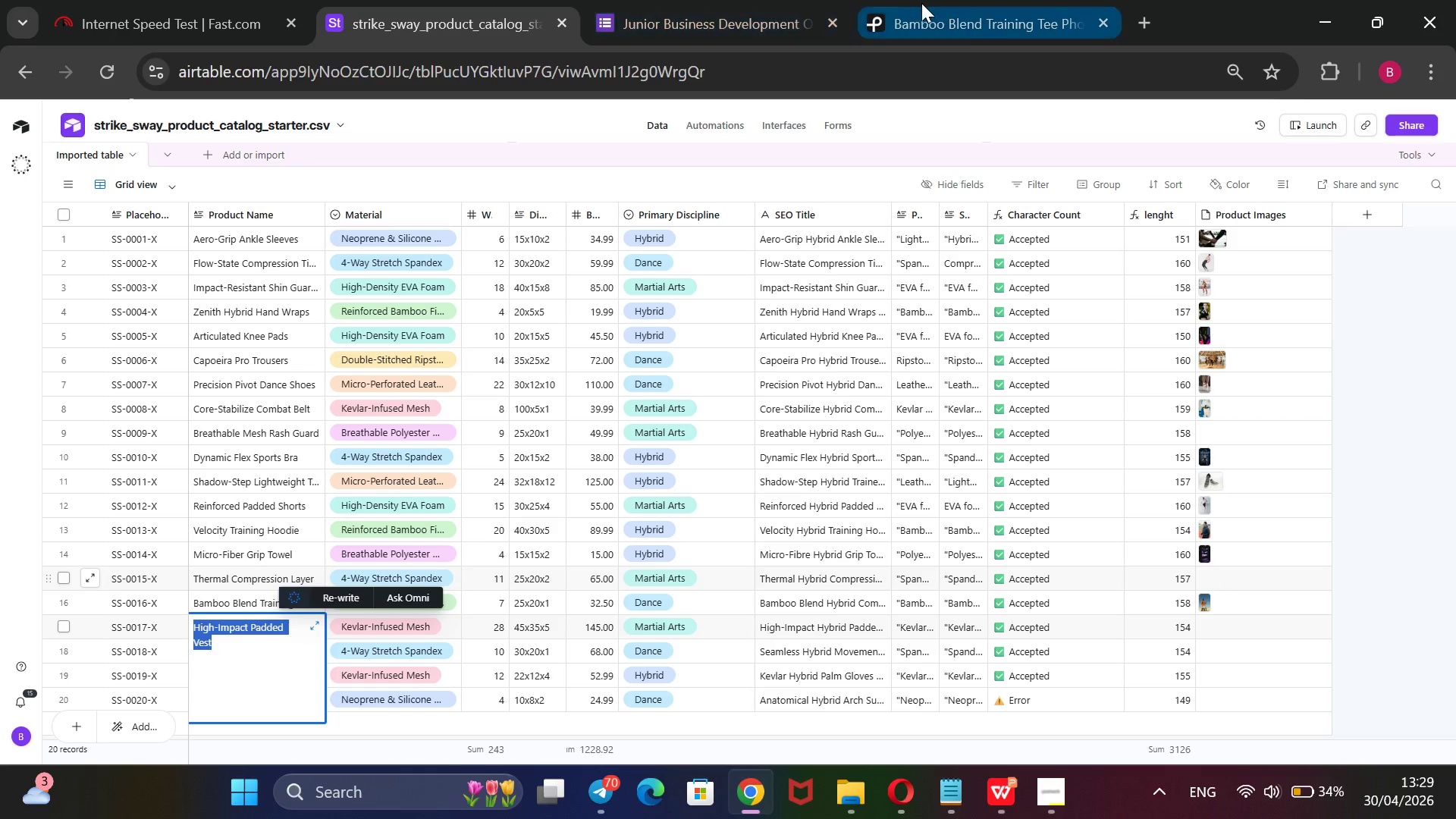 
left_click([929, 5])
 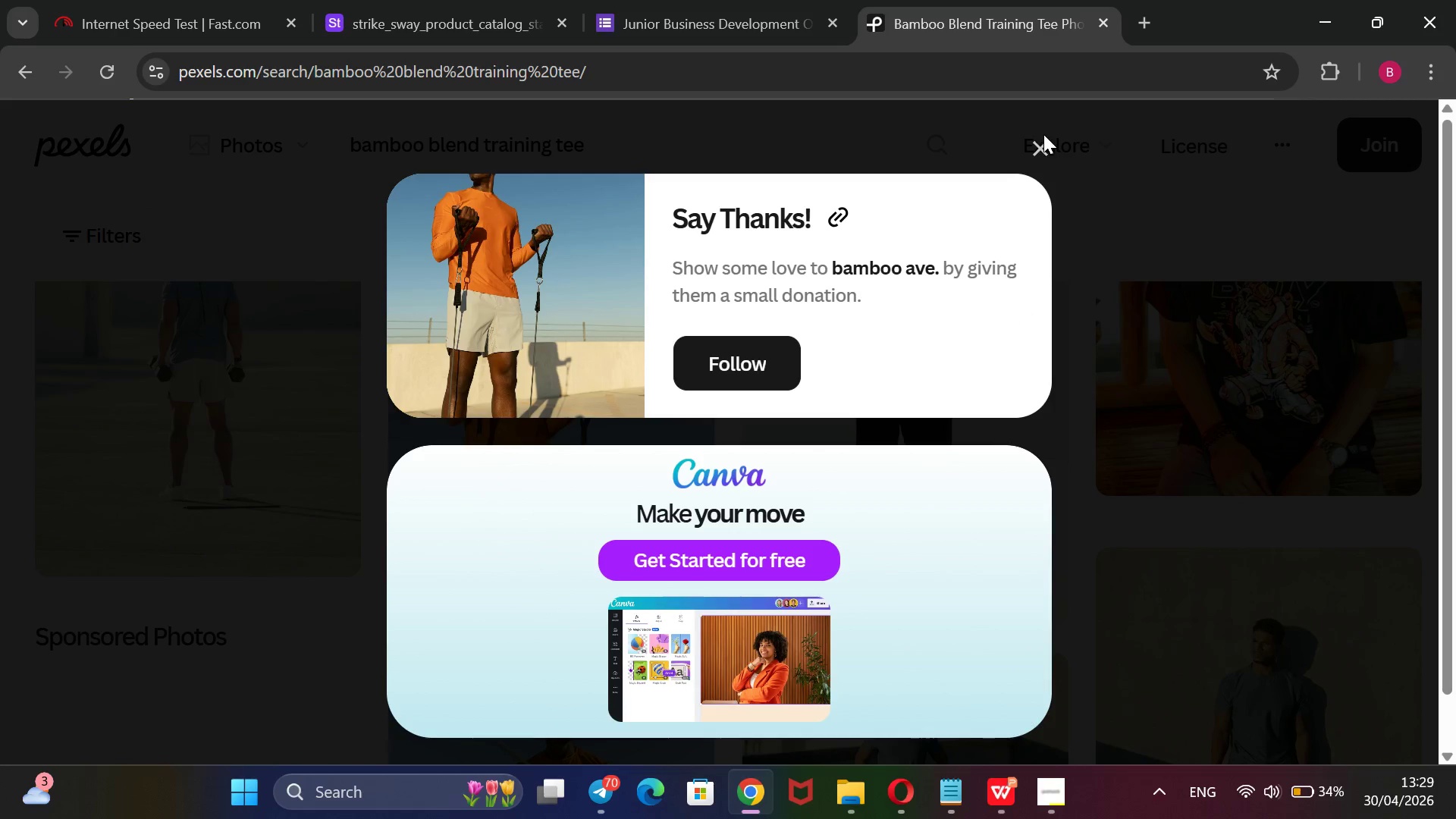 
left_click([1039, 146])
 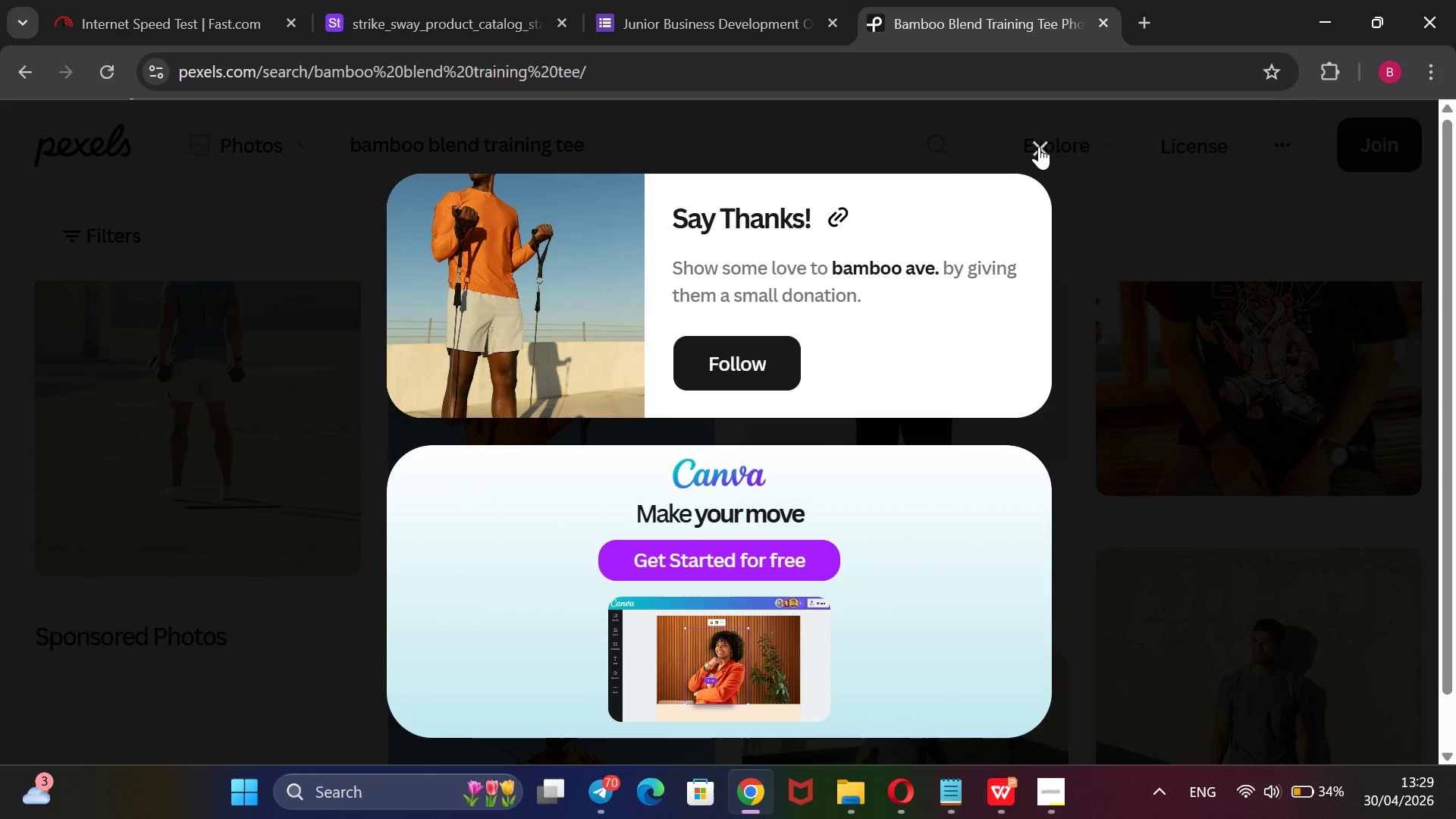 
left_click([1039, 146])
 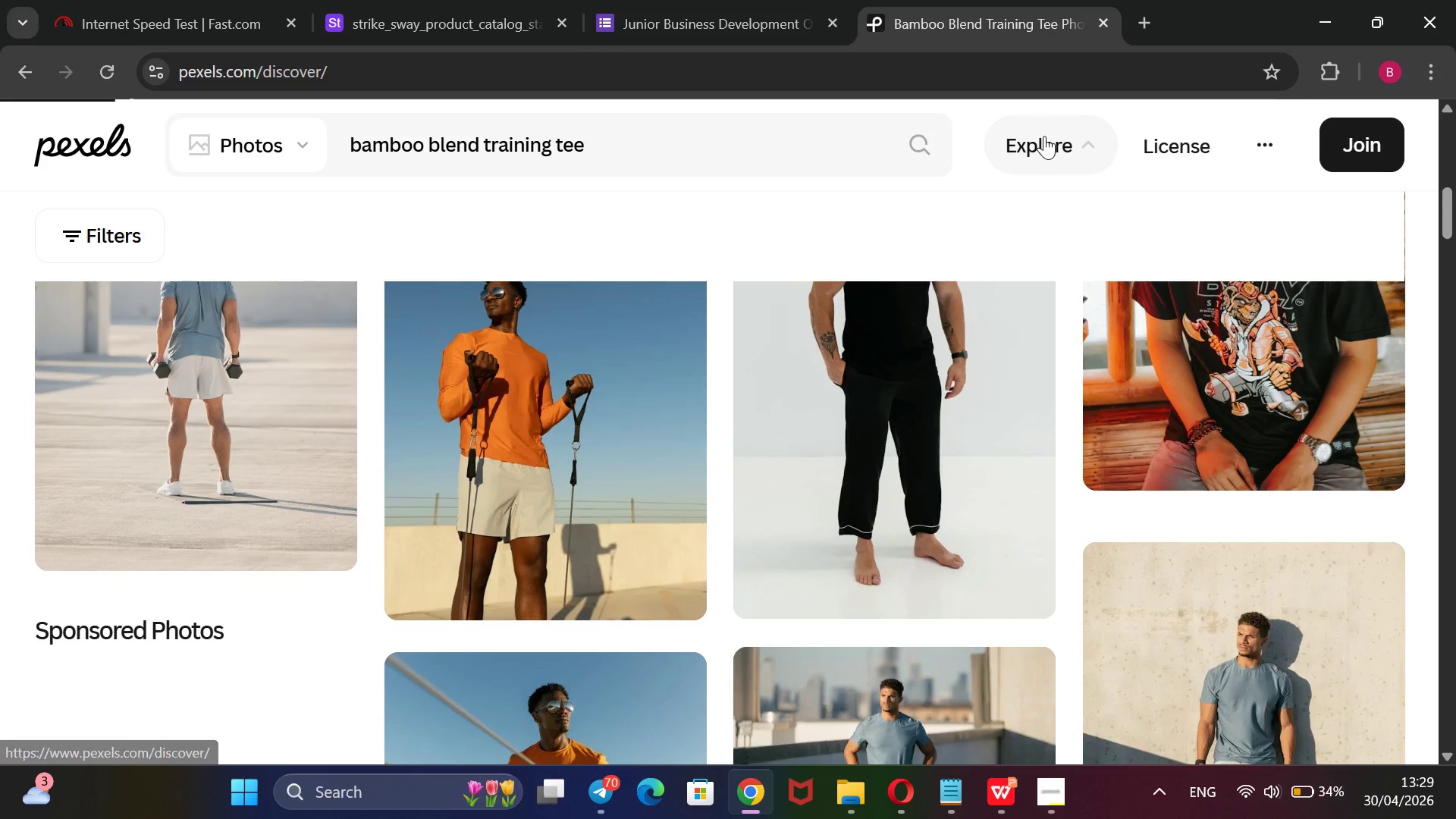 
left_click_drag(start_coordinate=[848, 138], to_coordinate=[717, 205])
 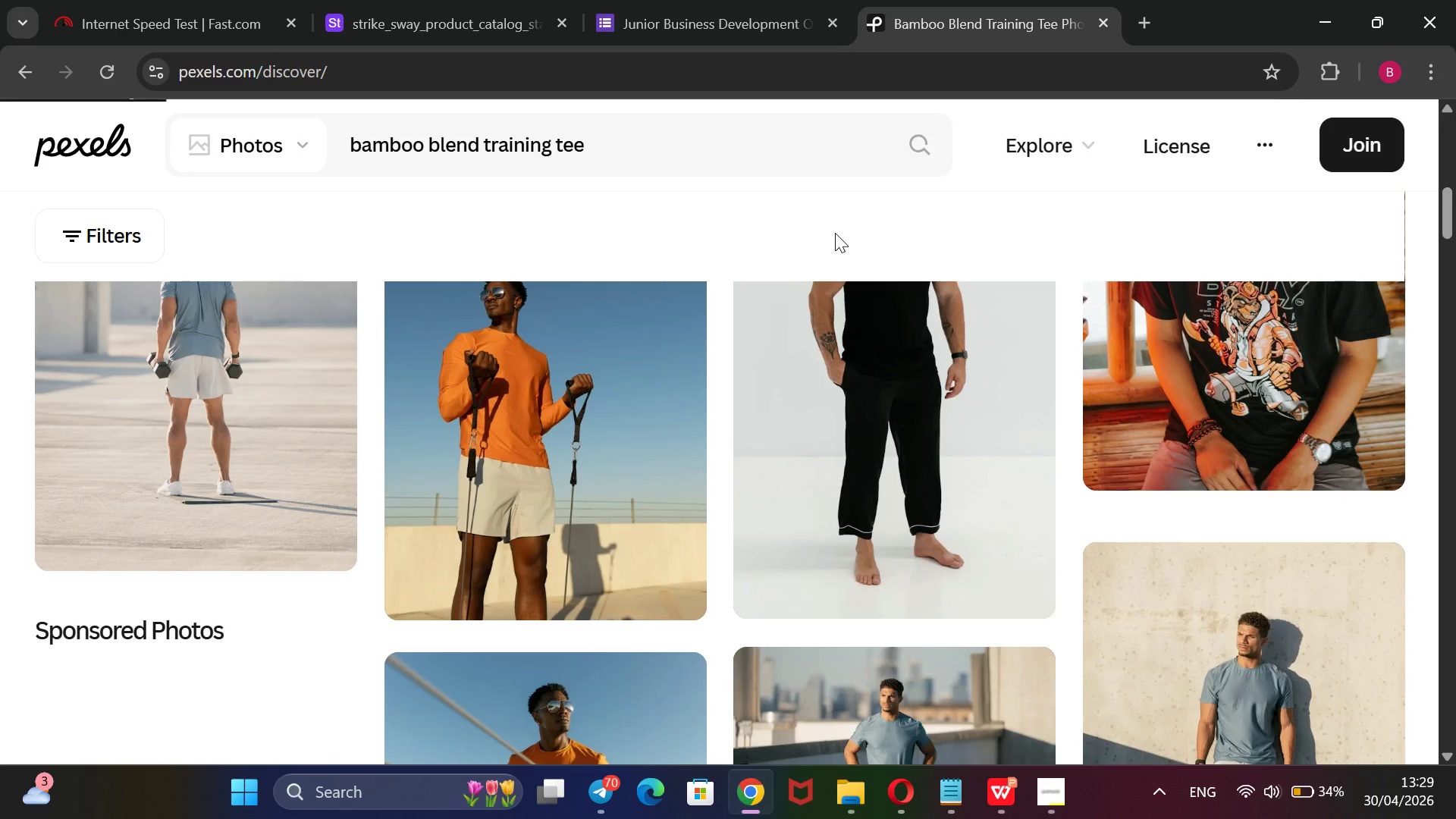 
hold_key(key=Backspace, duration=1.5)
 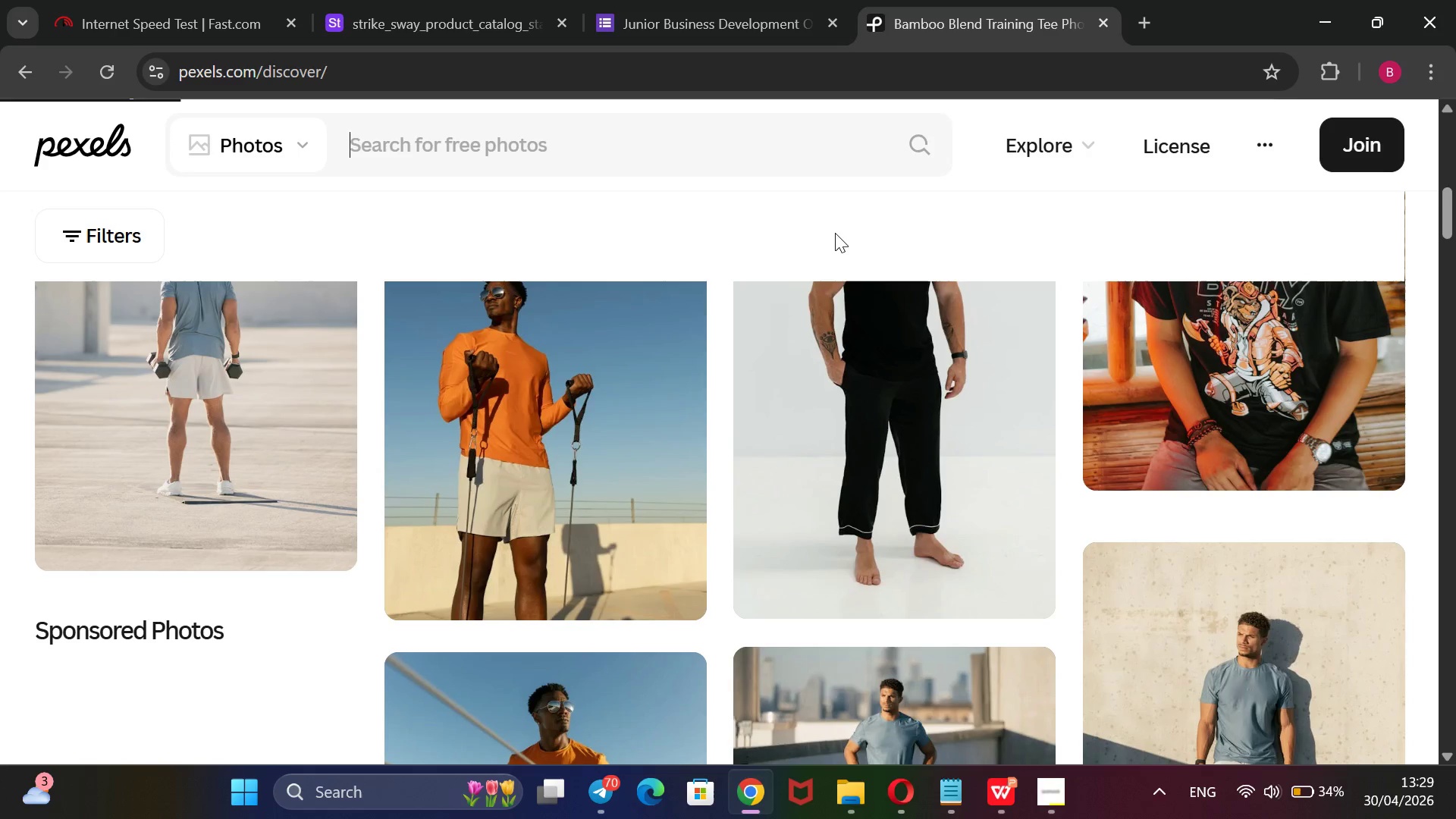 
key(Backspace)
 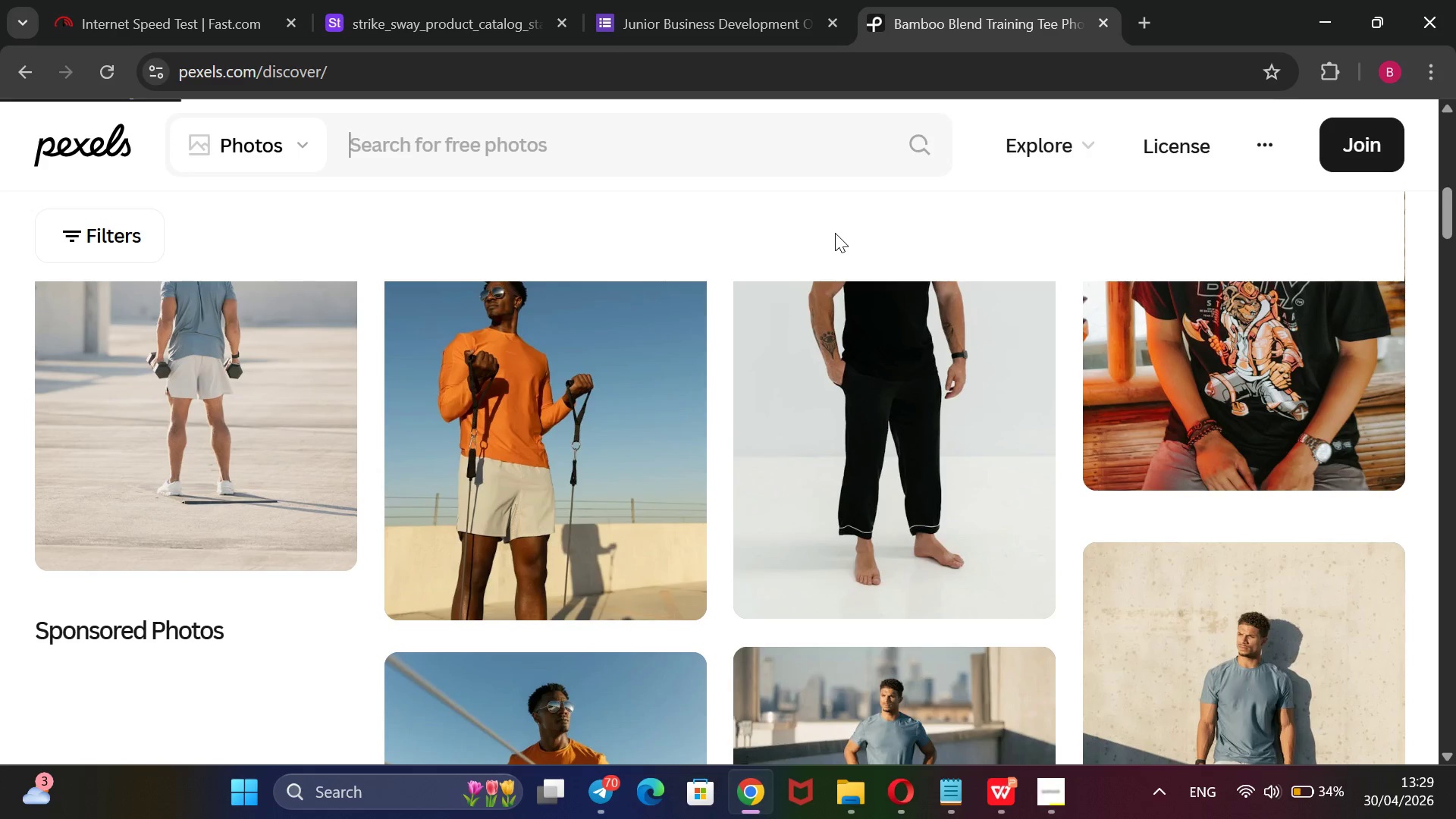 
key(Backspace)
 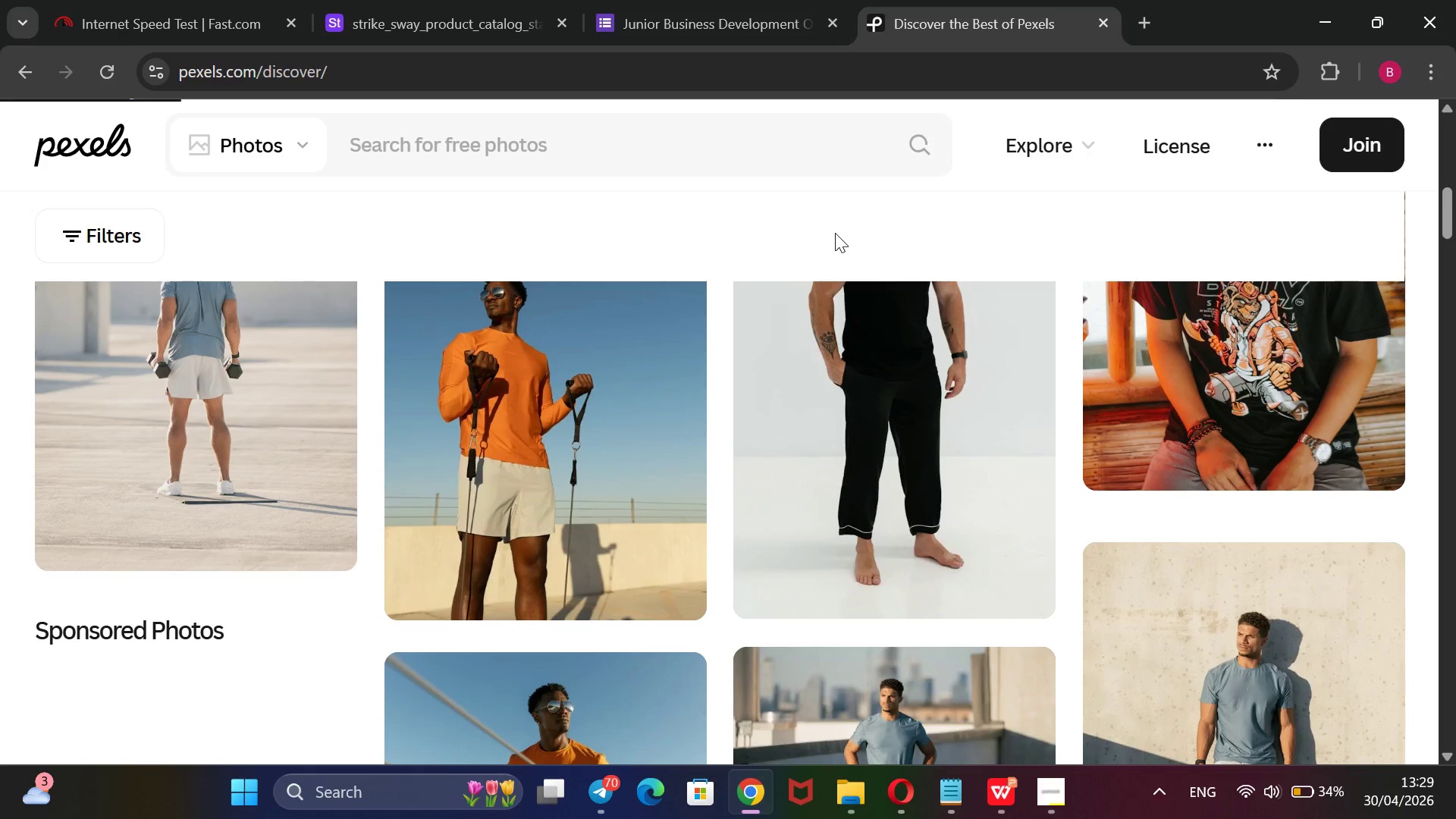 
key(Control+V)
 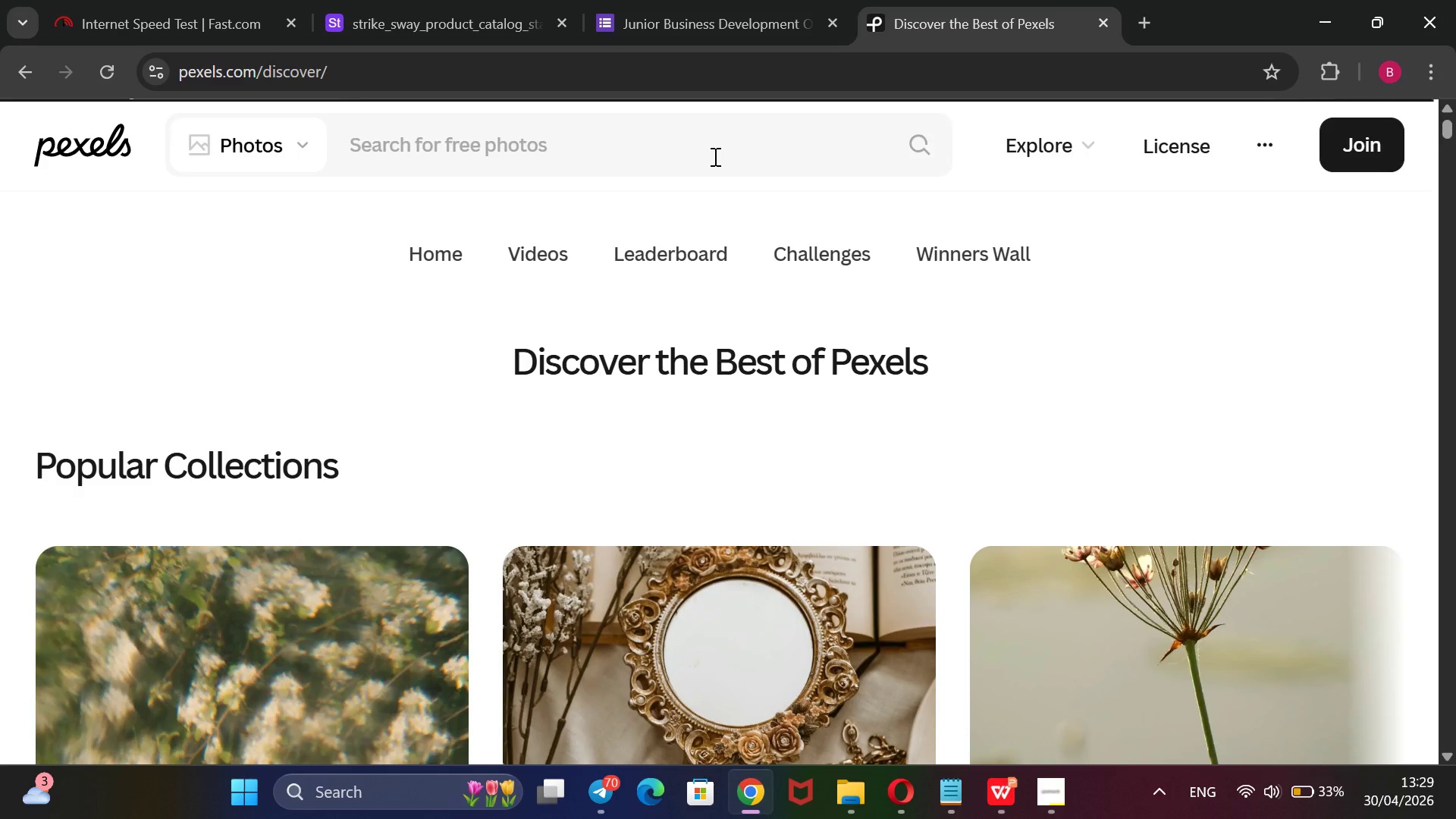 
left_click([714, 156])
 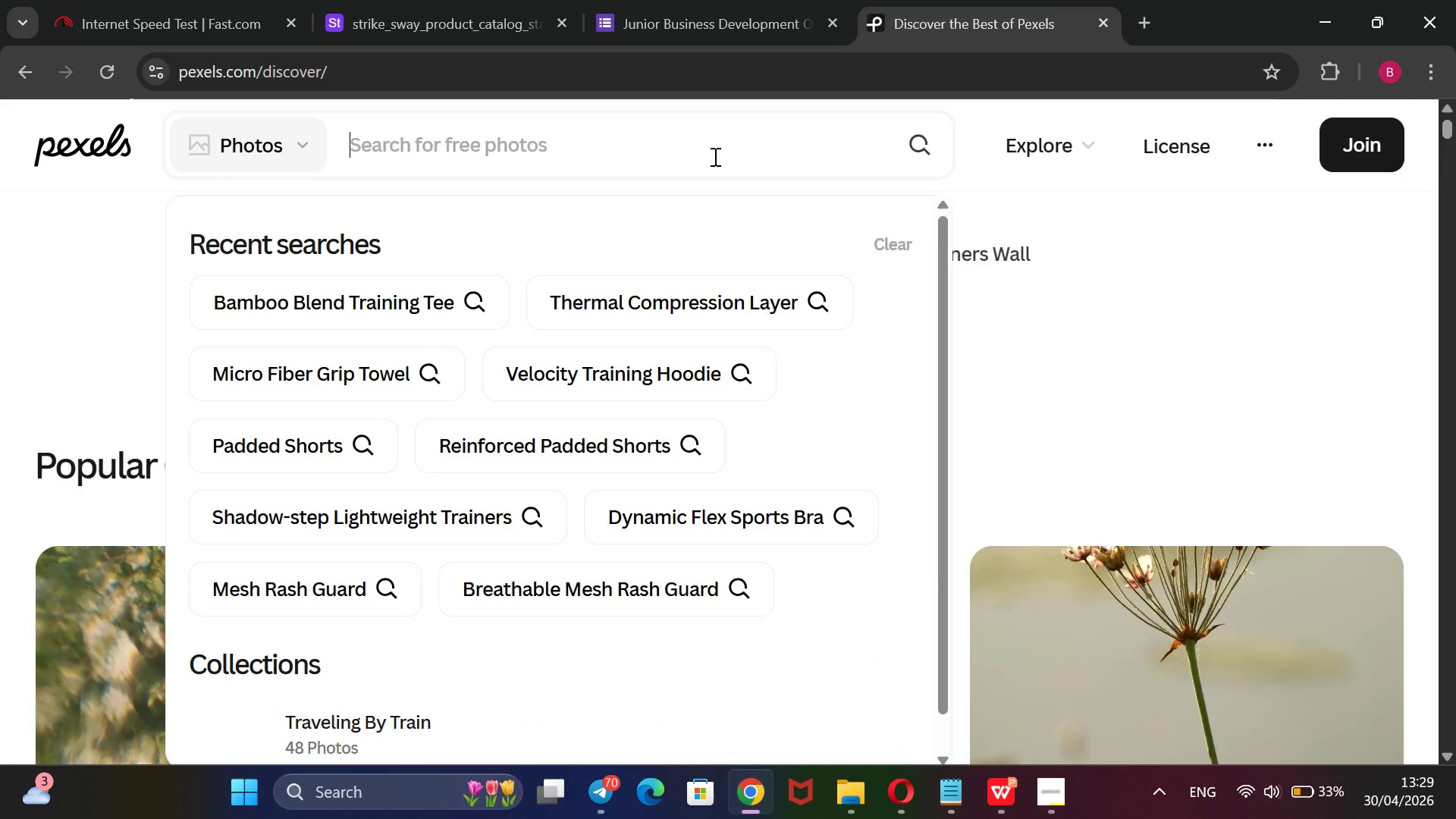 
key(Control+V)
 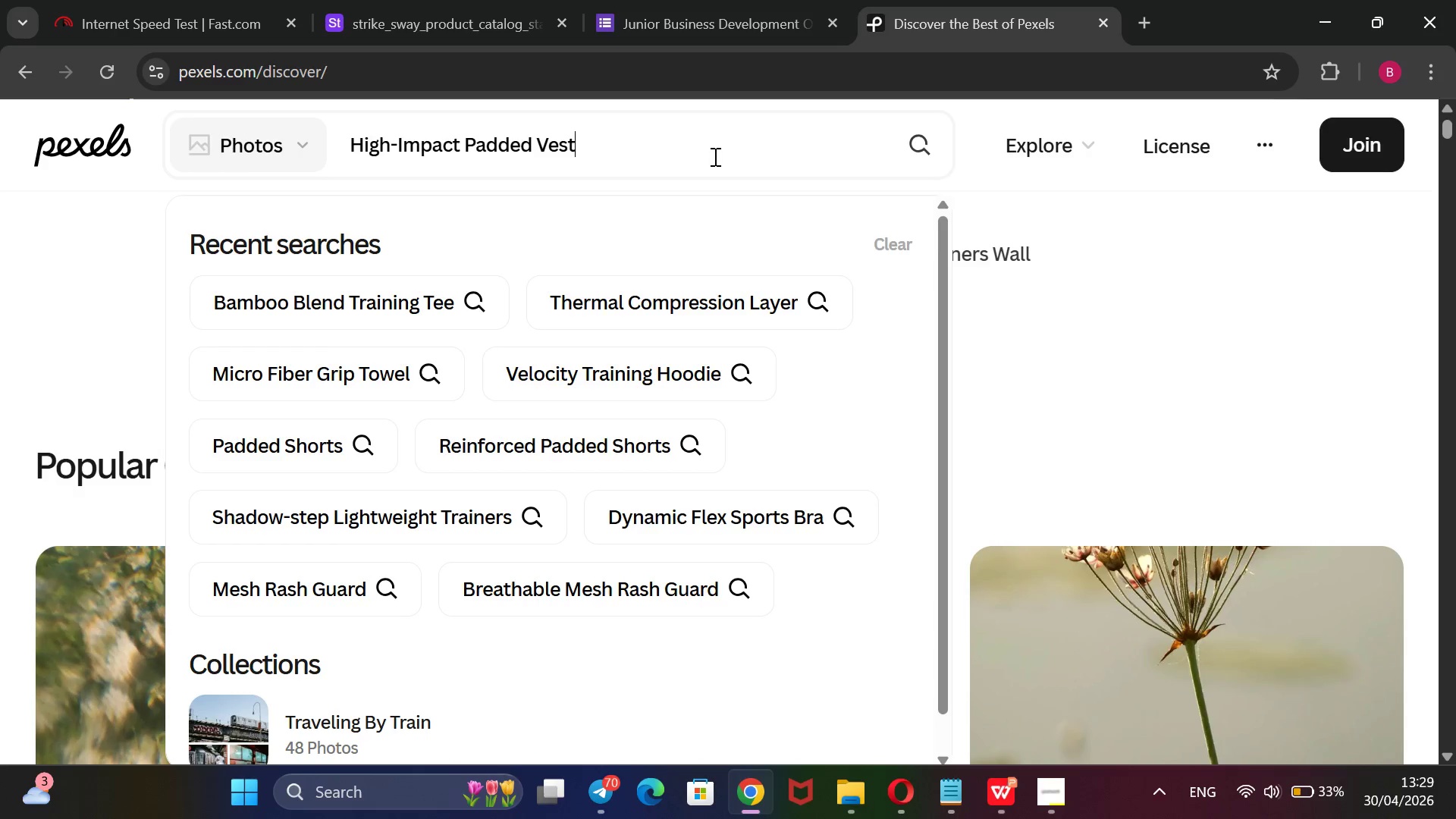 
key(Enter)
 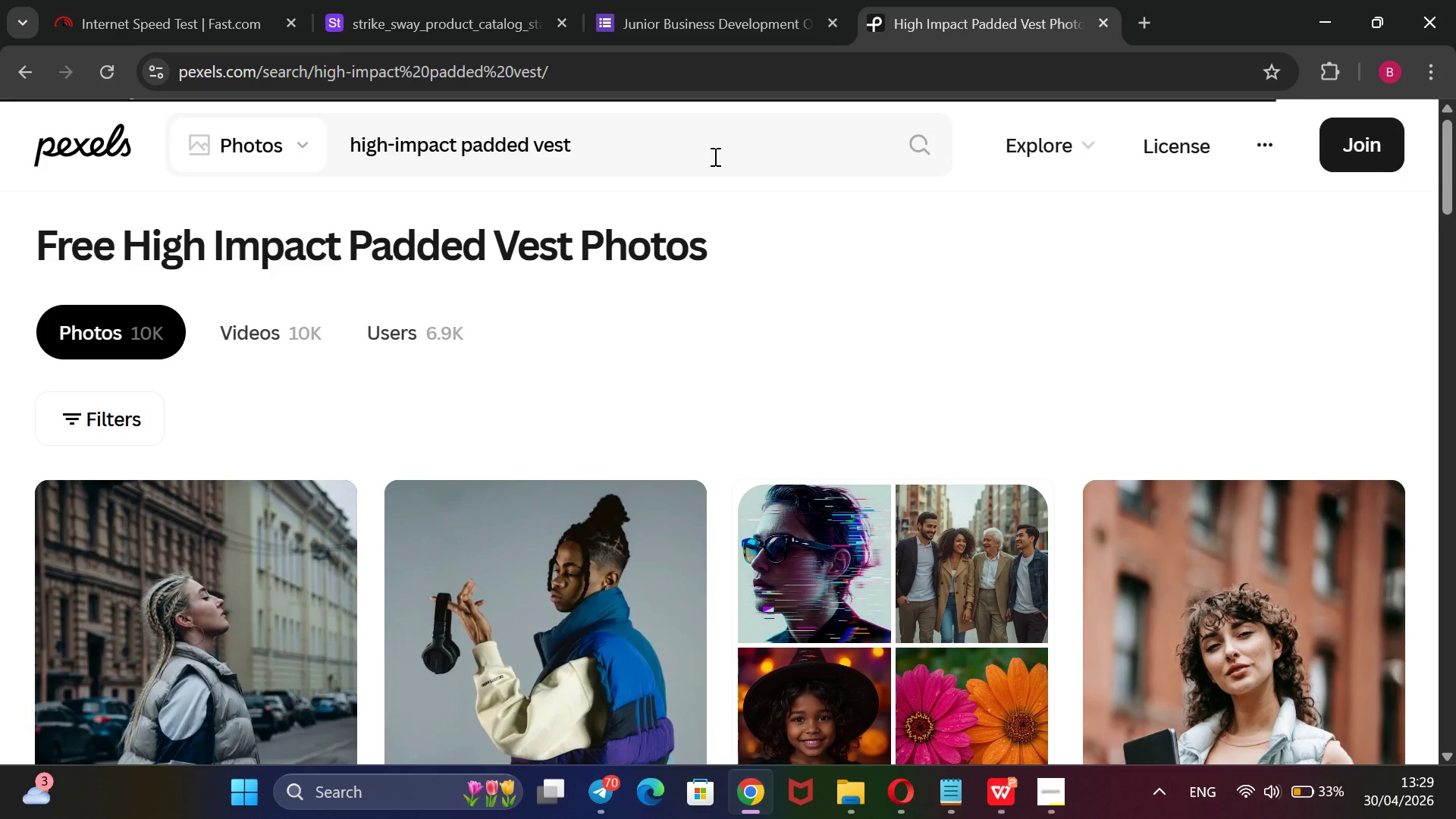 
wait(13.91)
 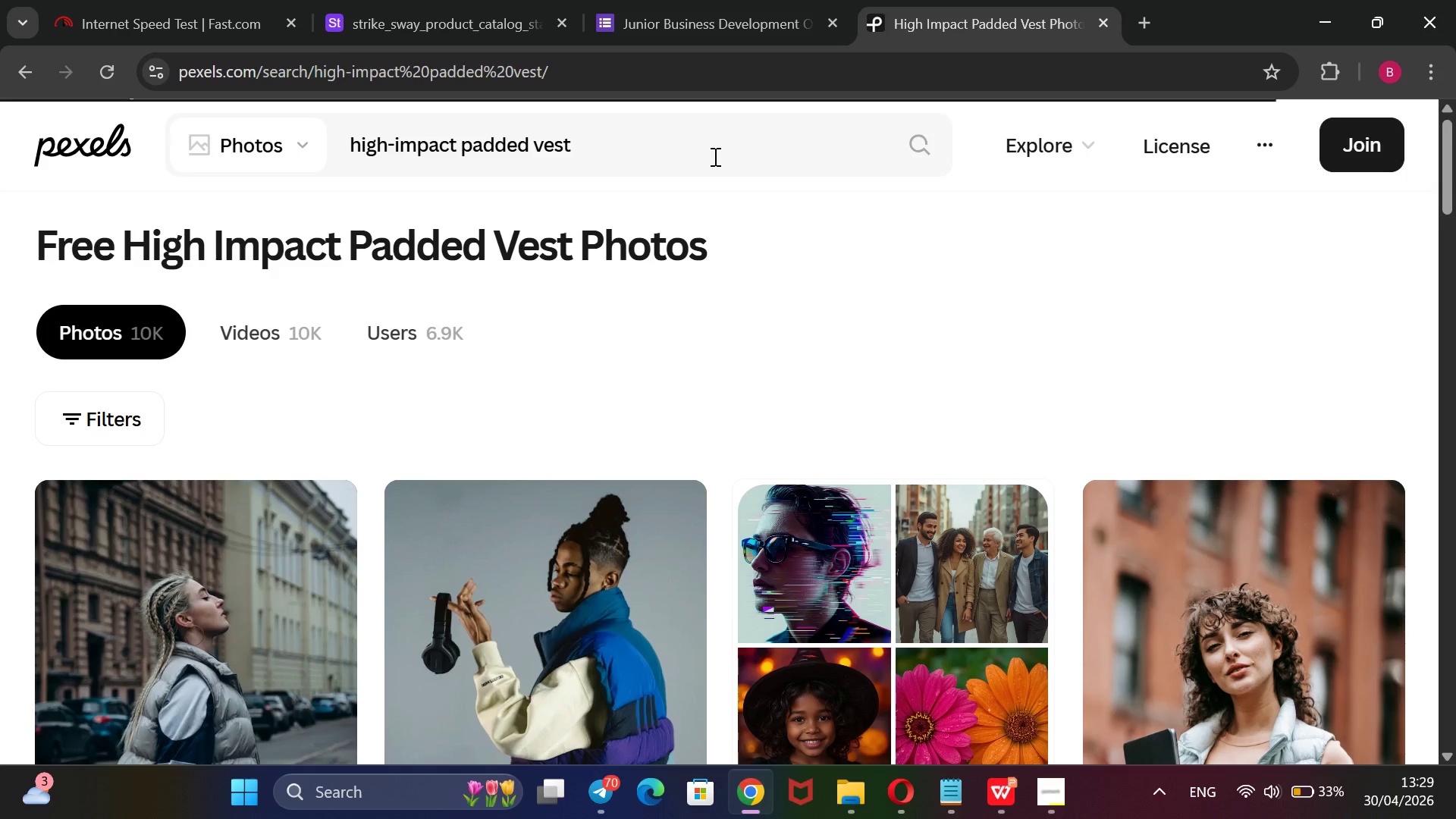 
left_click([714, 156])
 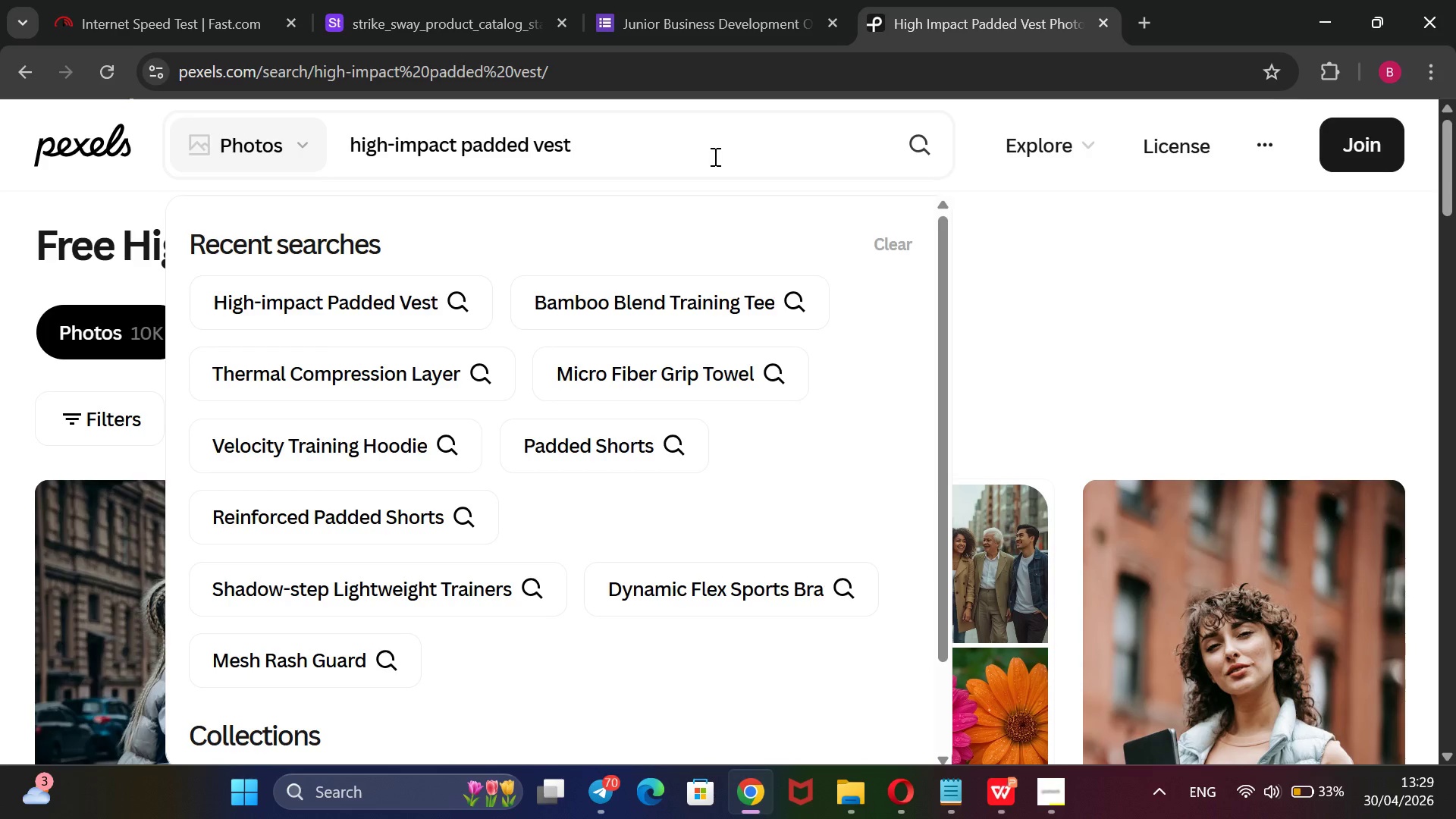 
wait(7.69)
 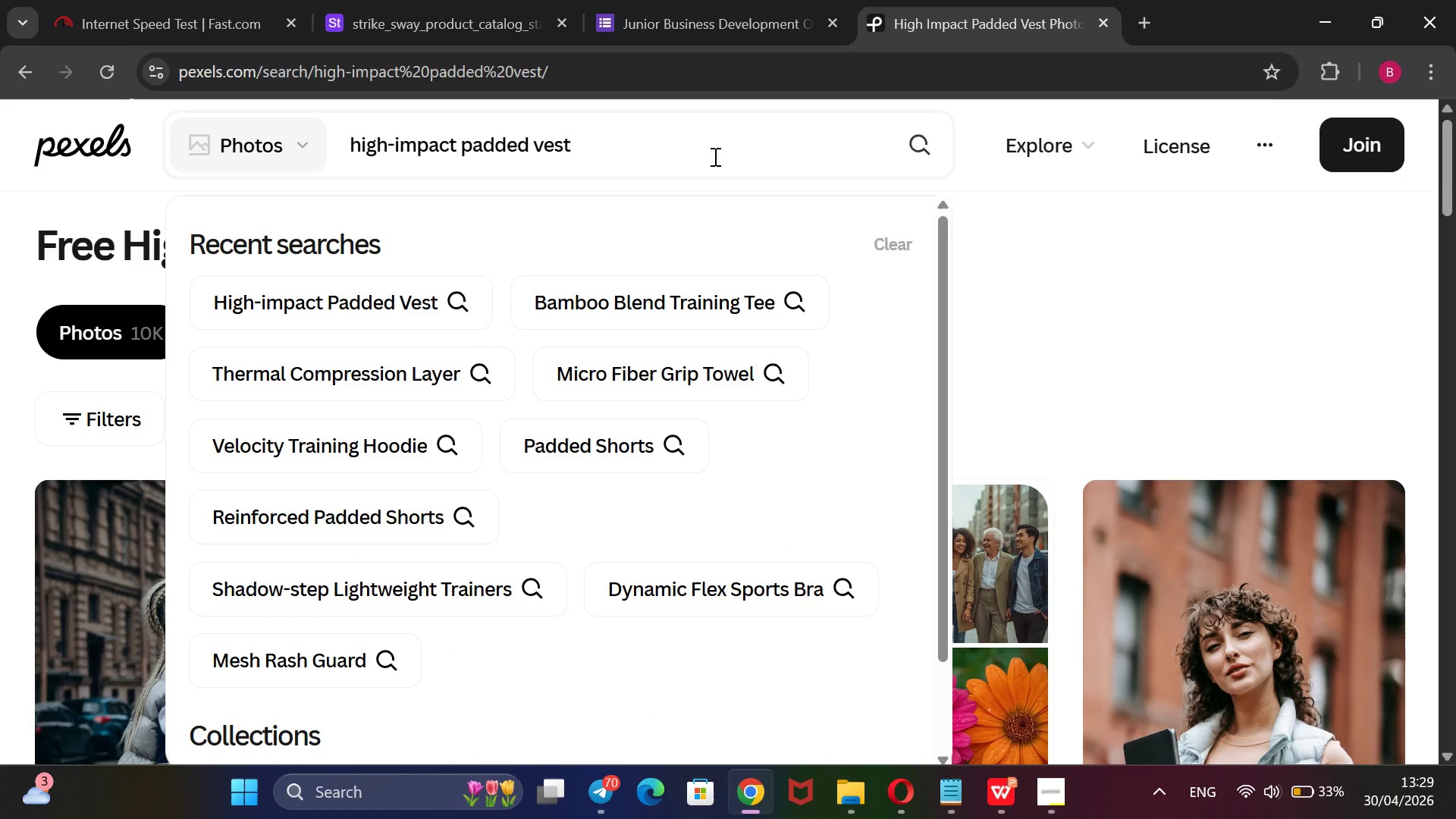 
key(Enter)
 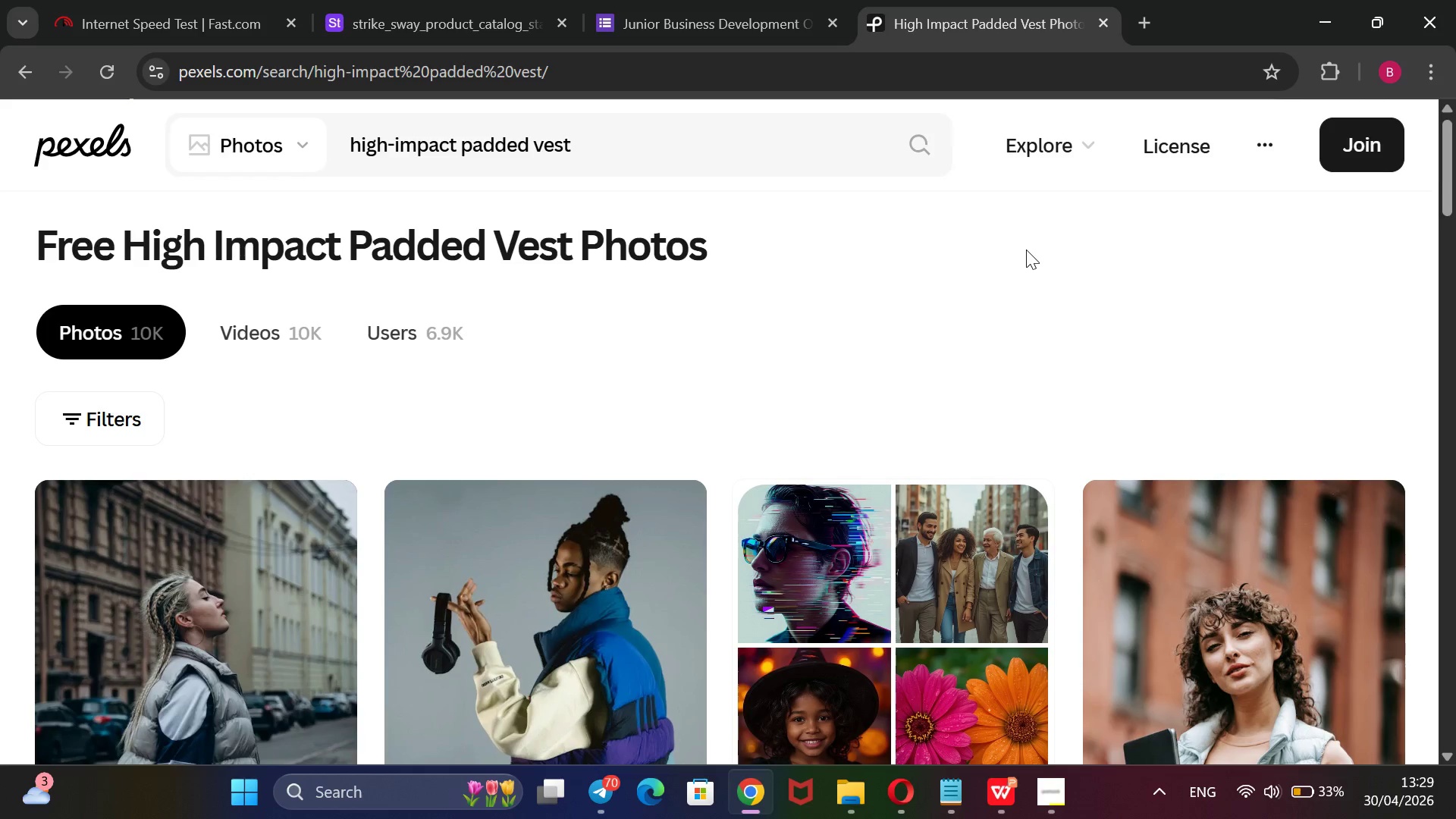 
wait(6.25)
 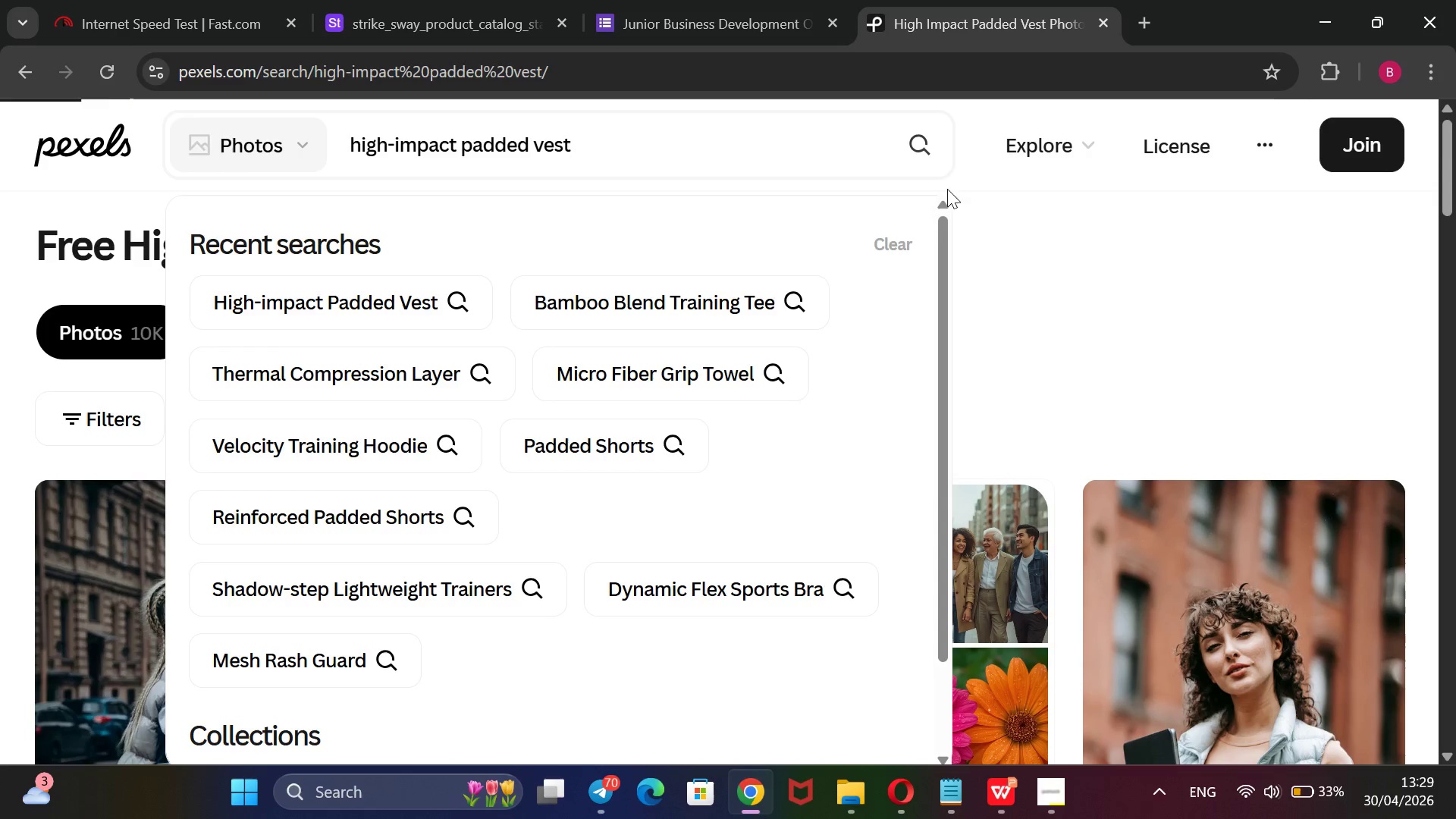 
scroll: coordinate [1026, 249], scroll_direction: down, amount: 3.0
 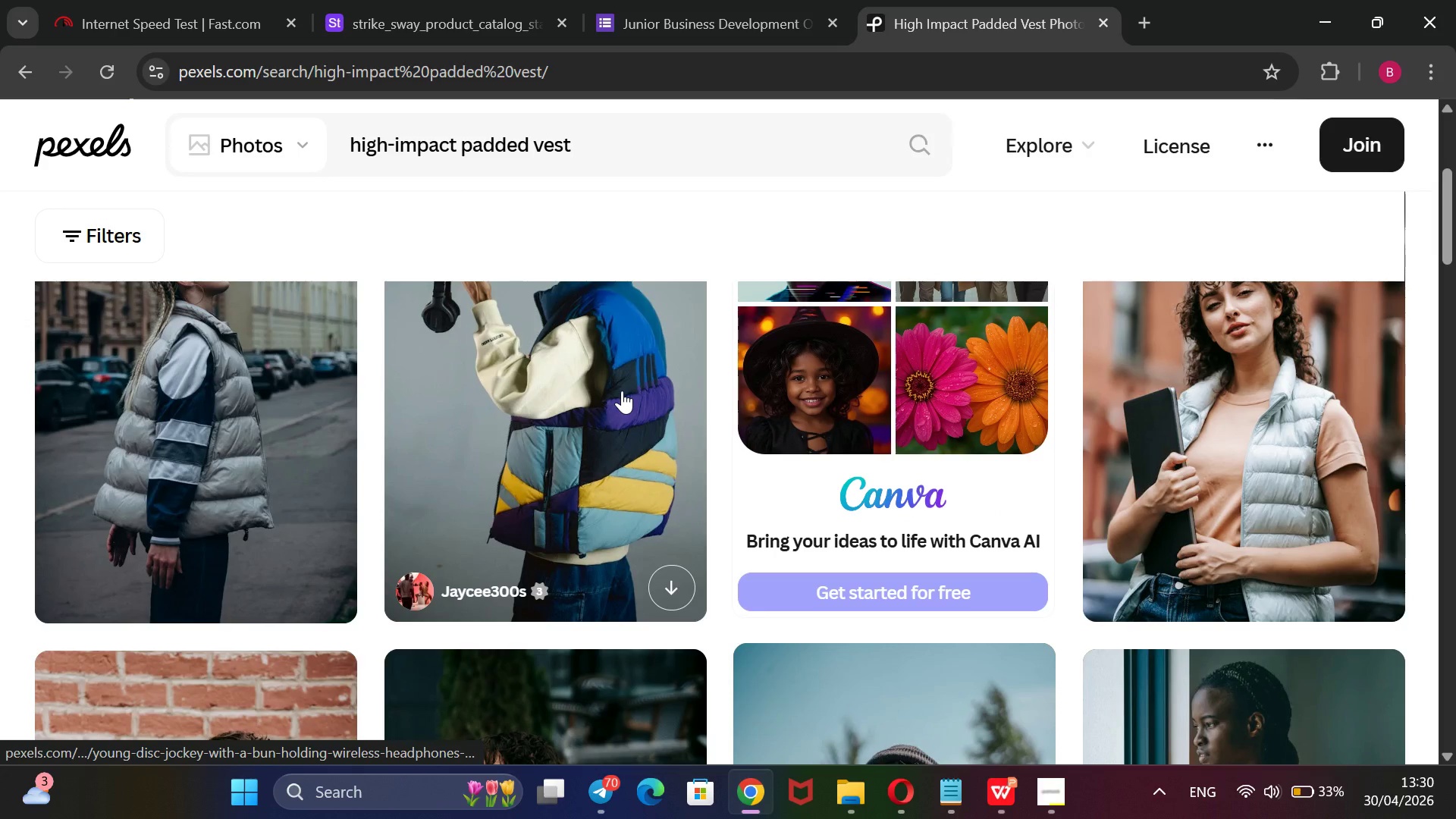 
scroll: coordinate [622, 391], scroll_direction: none, amount: 0.0
 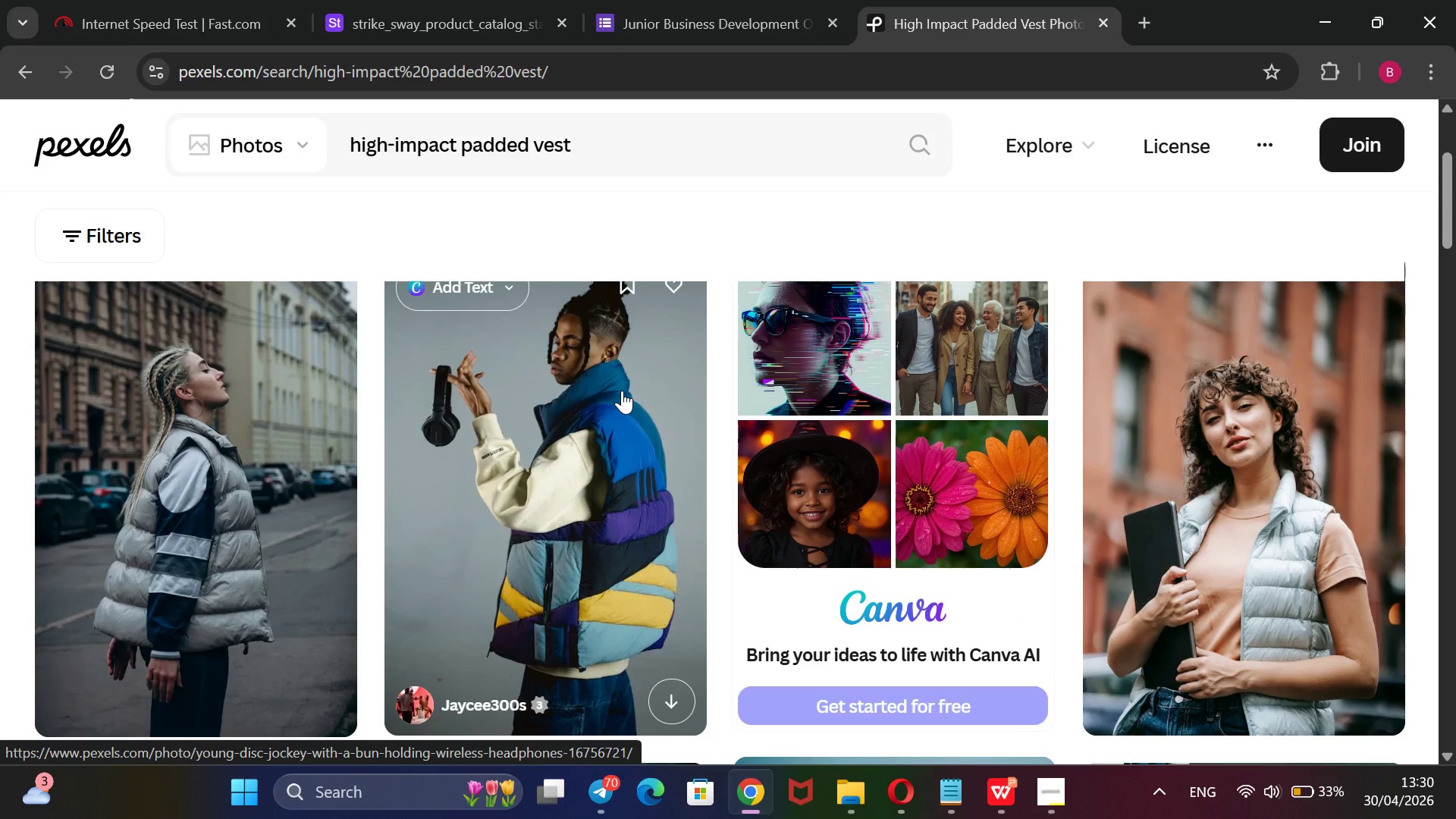 
right_click([622, 391])
 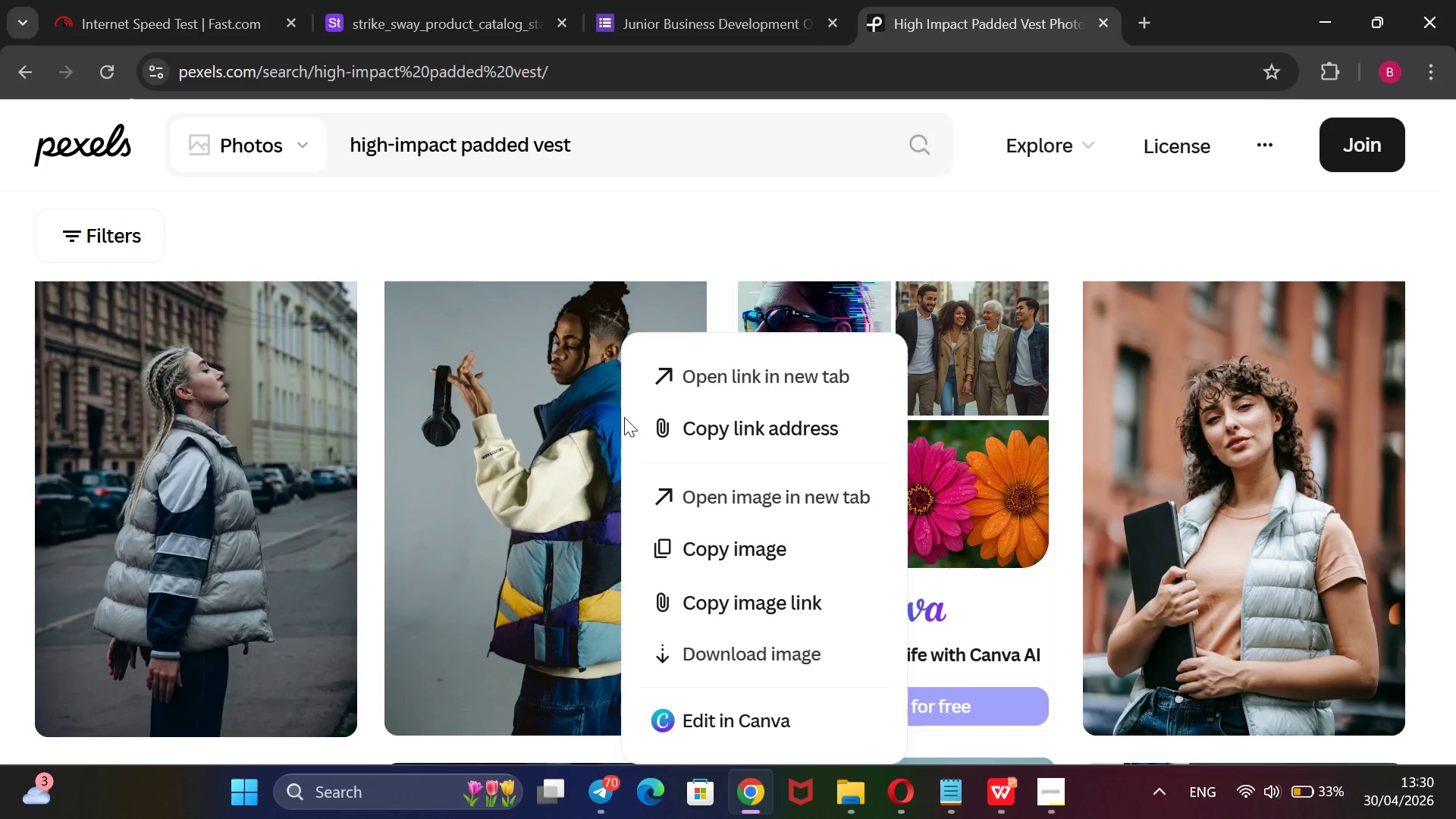 
left_click([695, 592])
 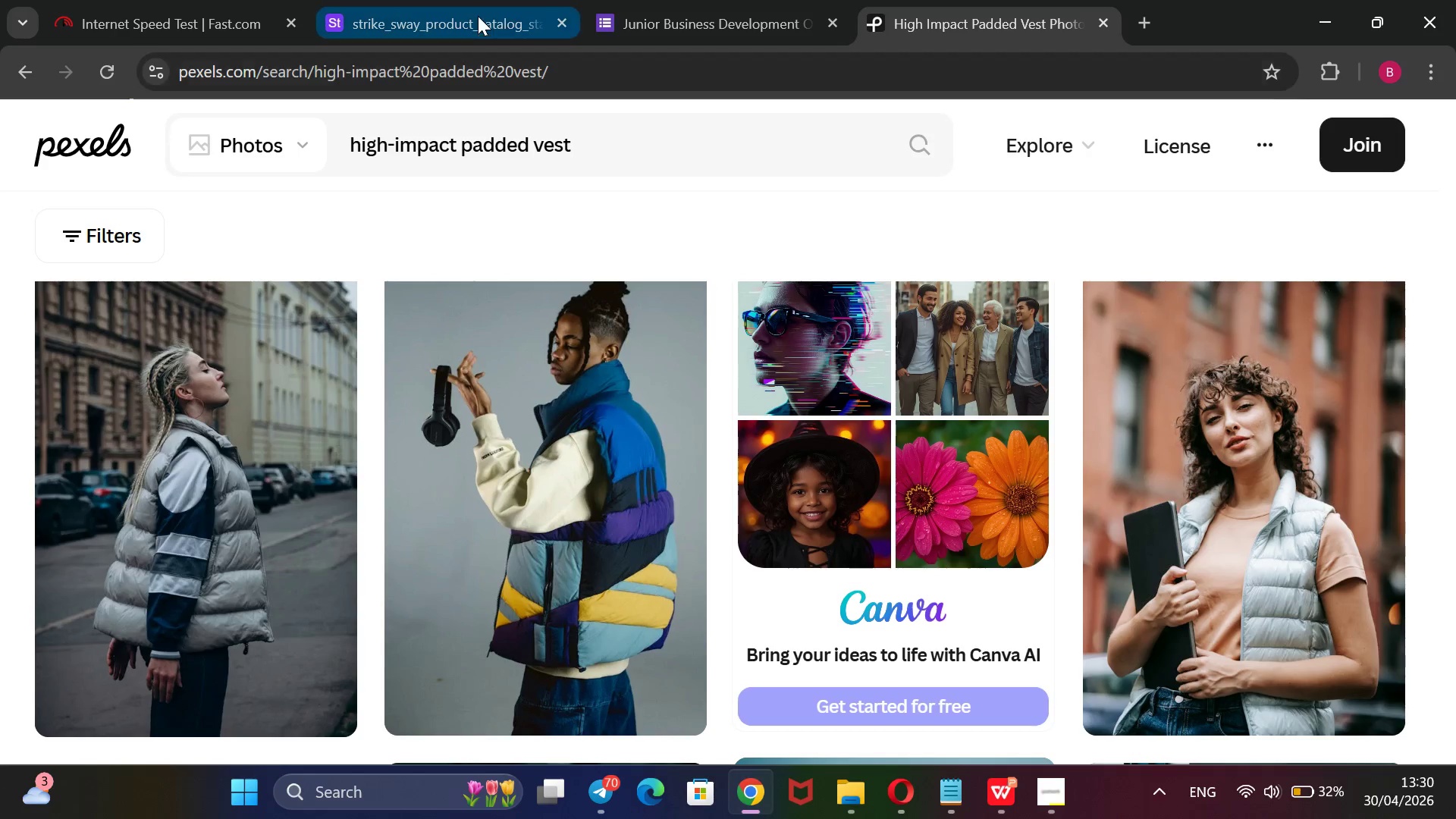 
left_click([477, 14])
 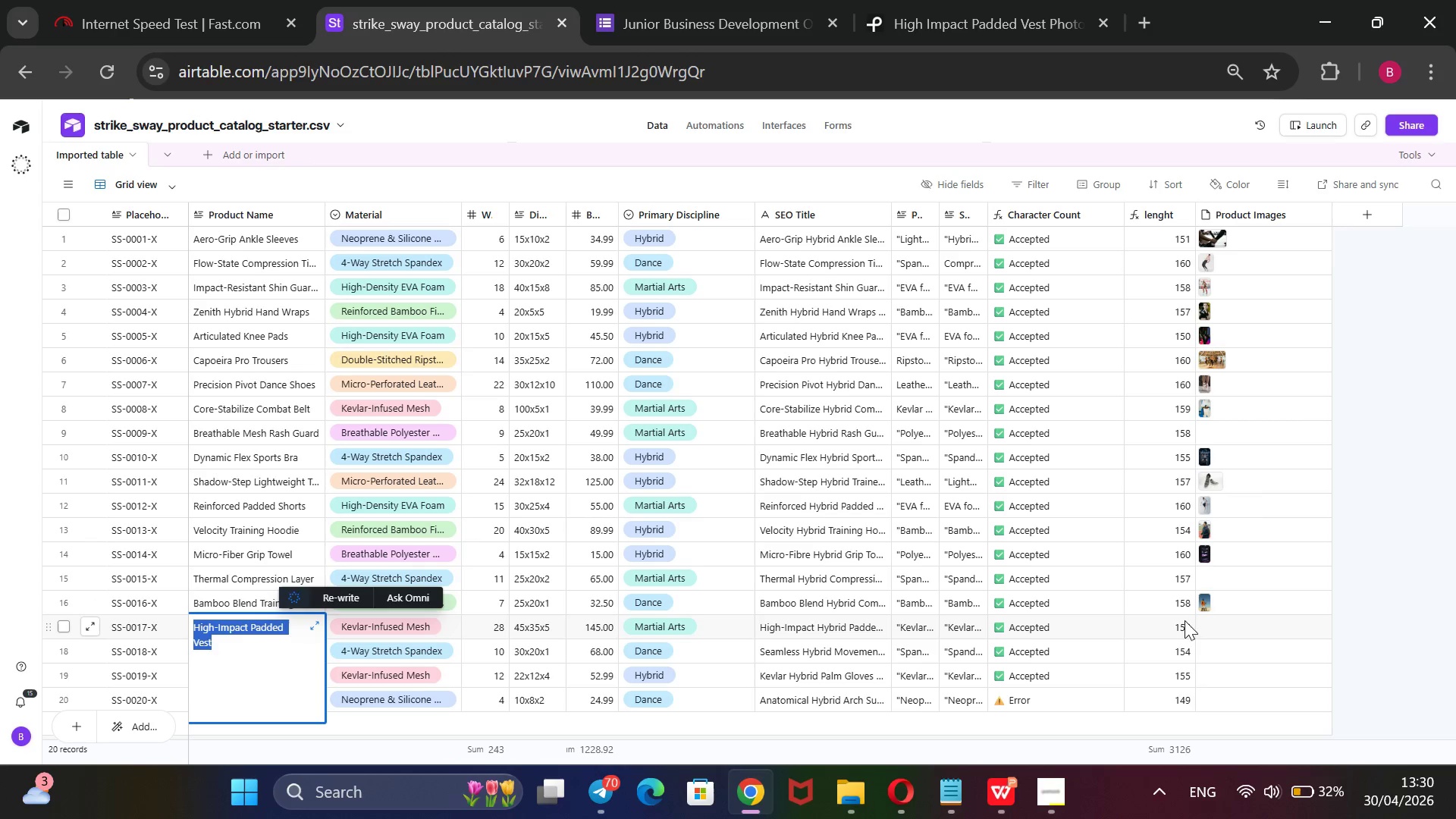 
left_click([1194, 623])
 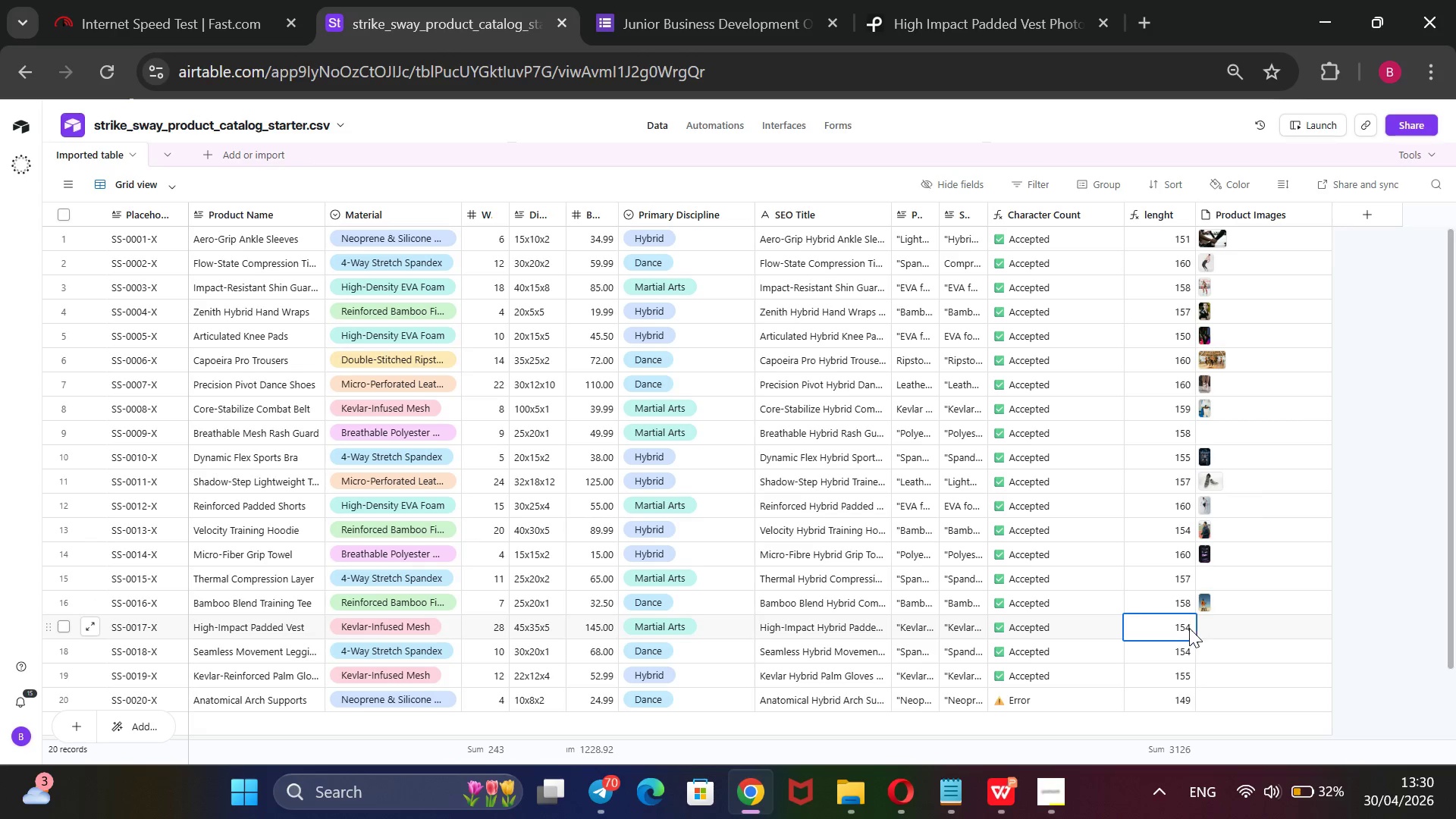 
left_click([1215, 632])
 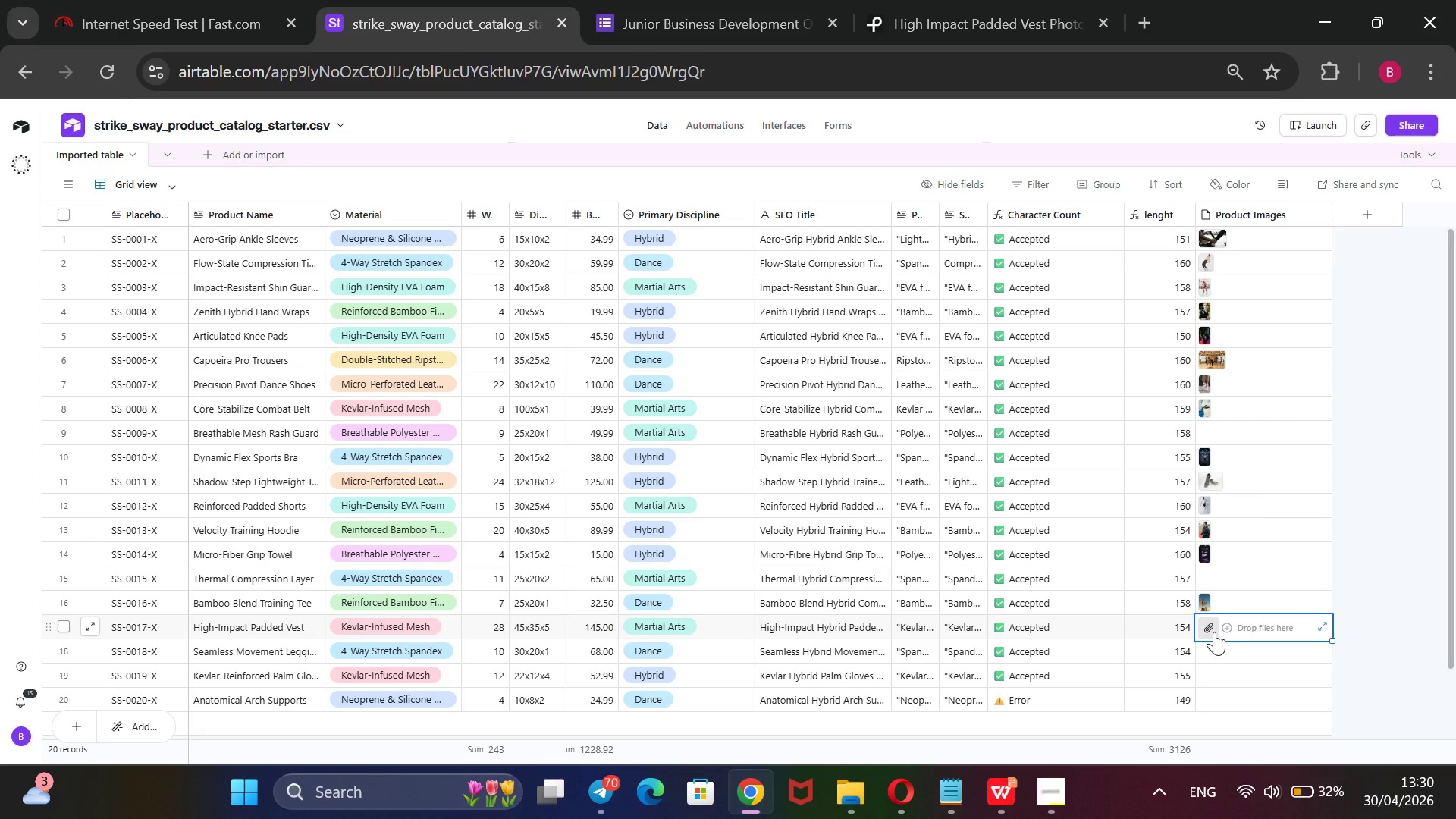 
left_click([1213, 632])
 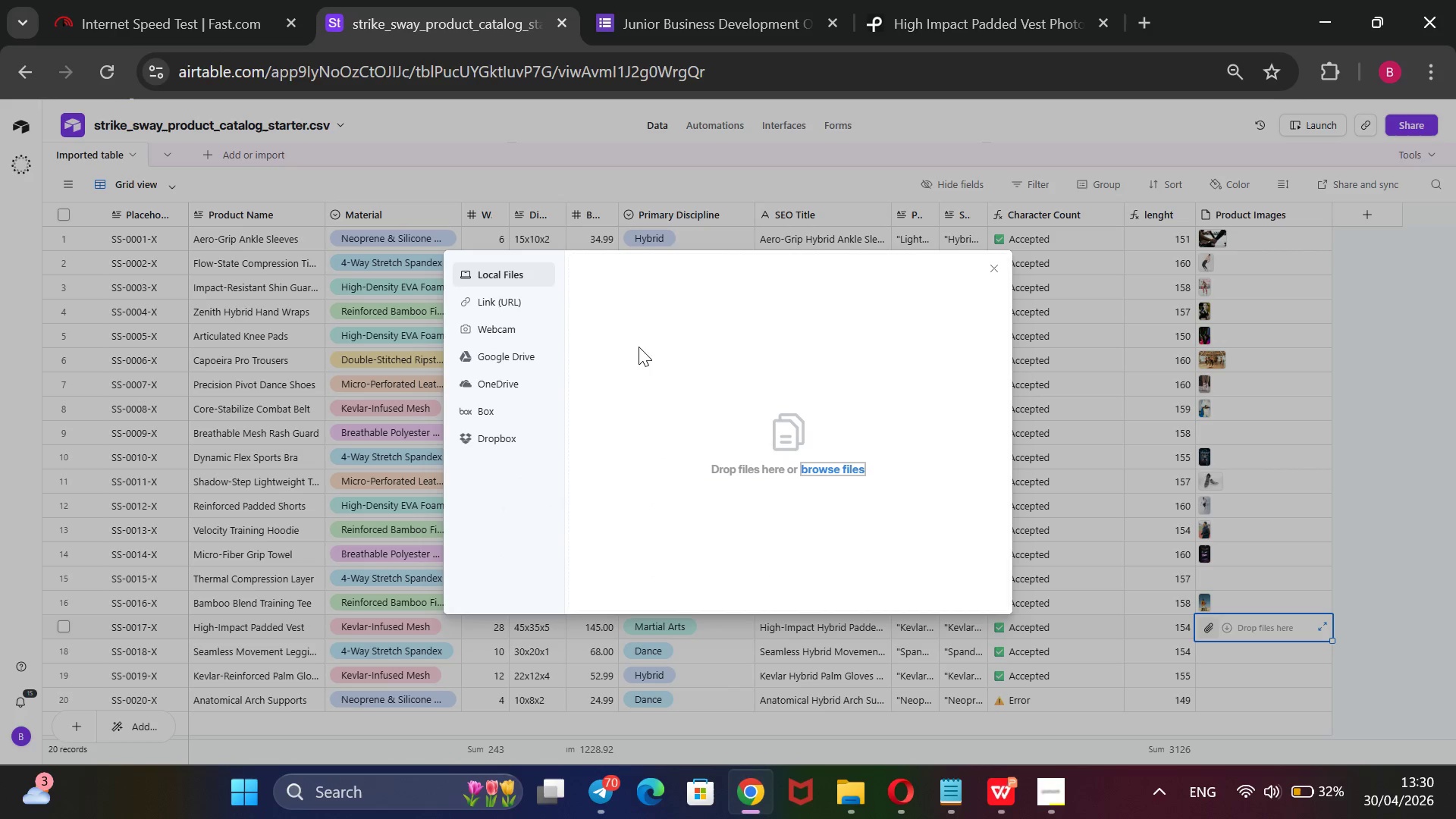 
left_click([535, 307])
 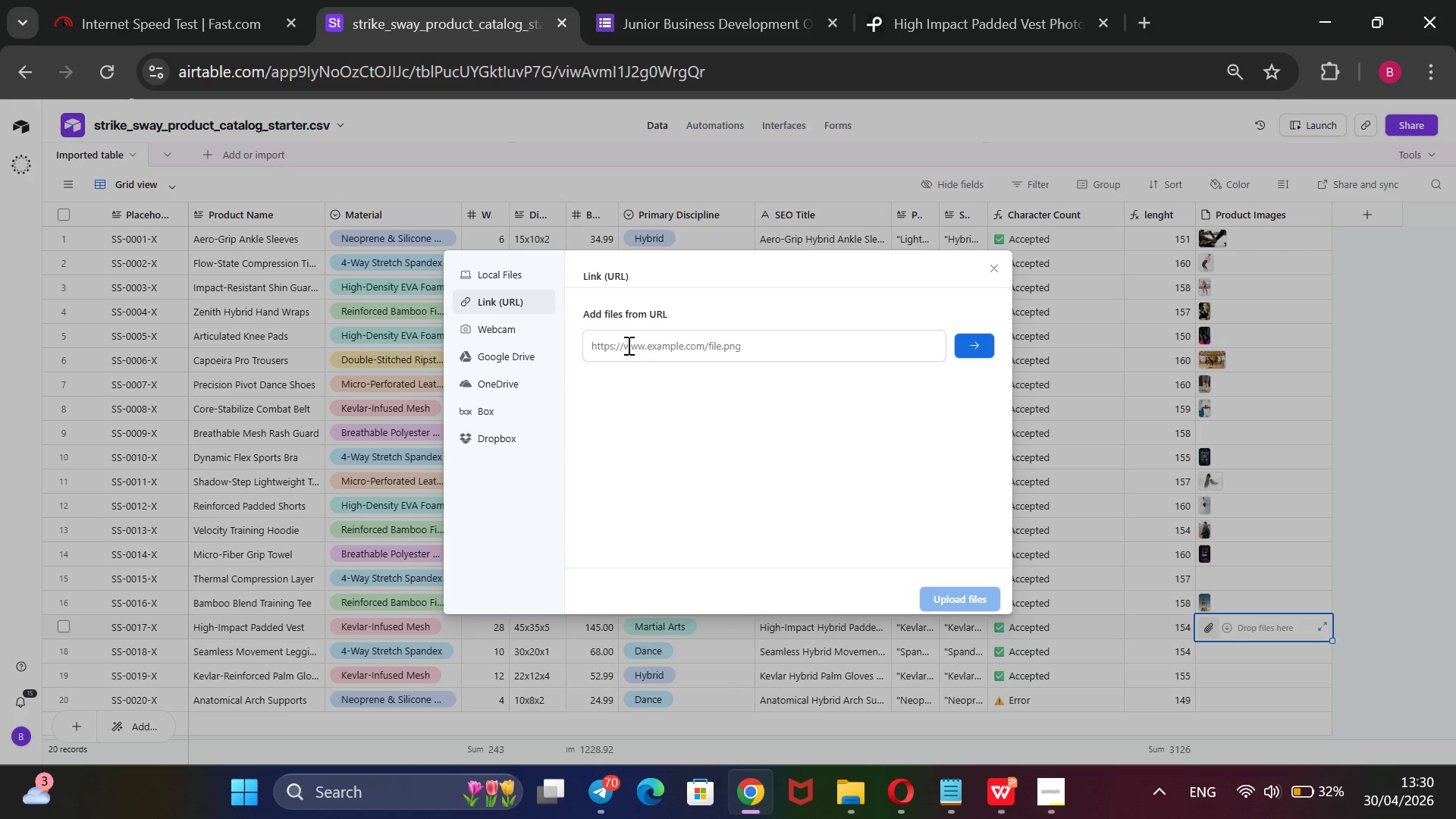 
left_click([627, 345])
 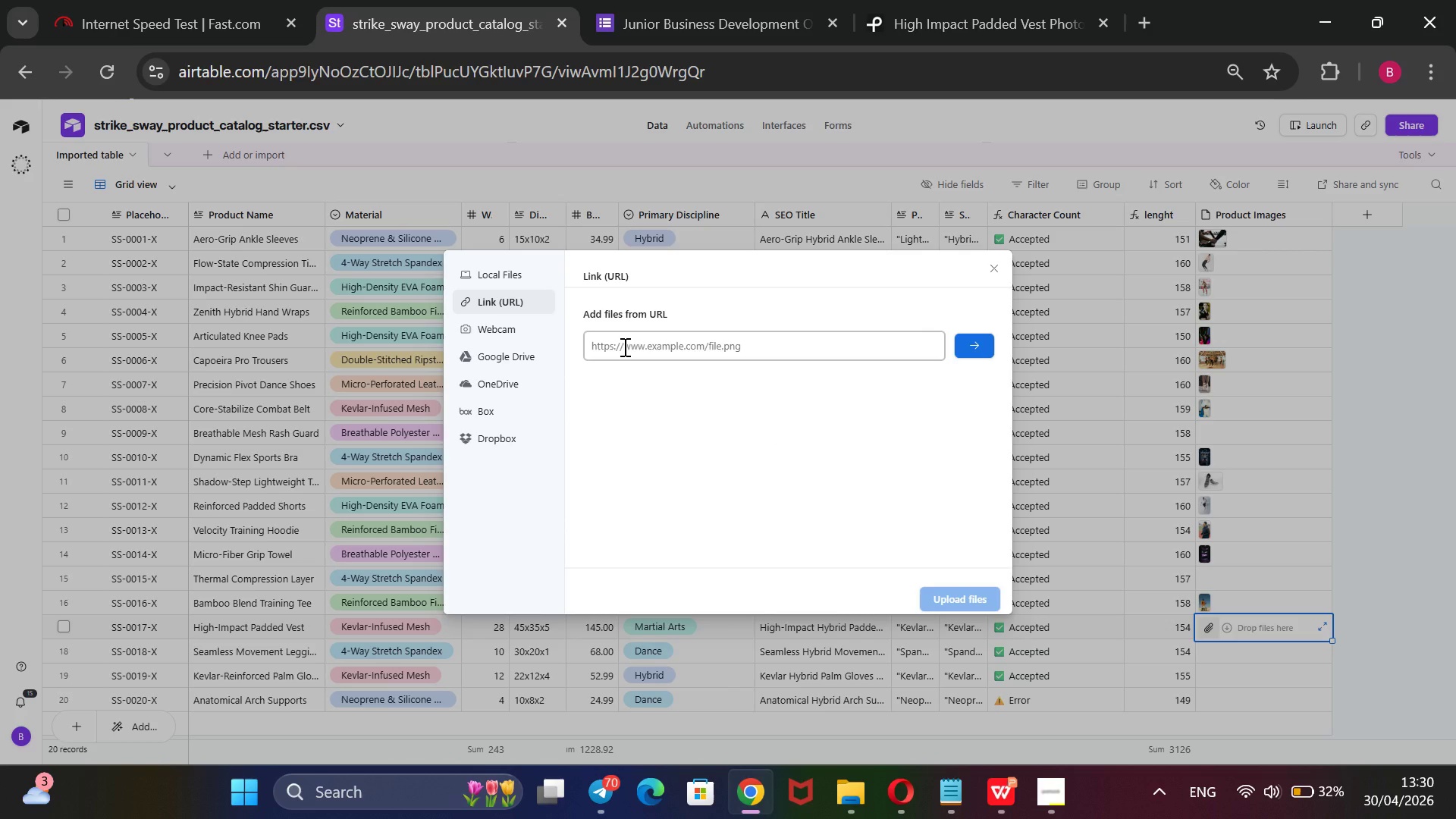 
key(Control+V)
 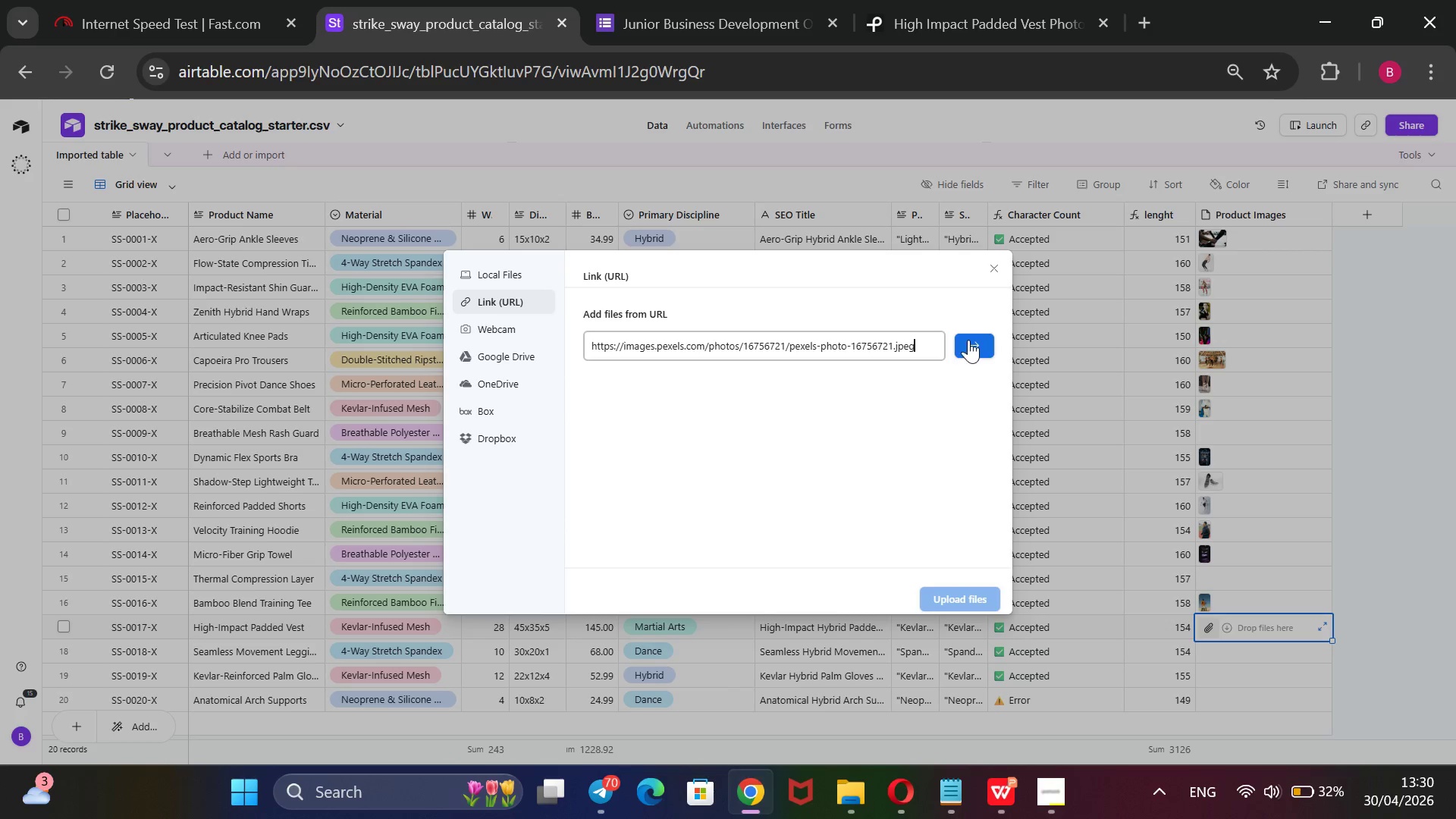 
left_click([967, 340])
 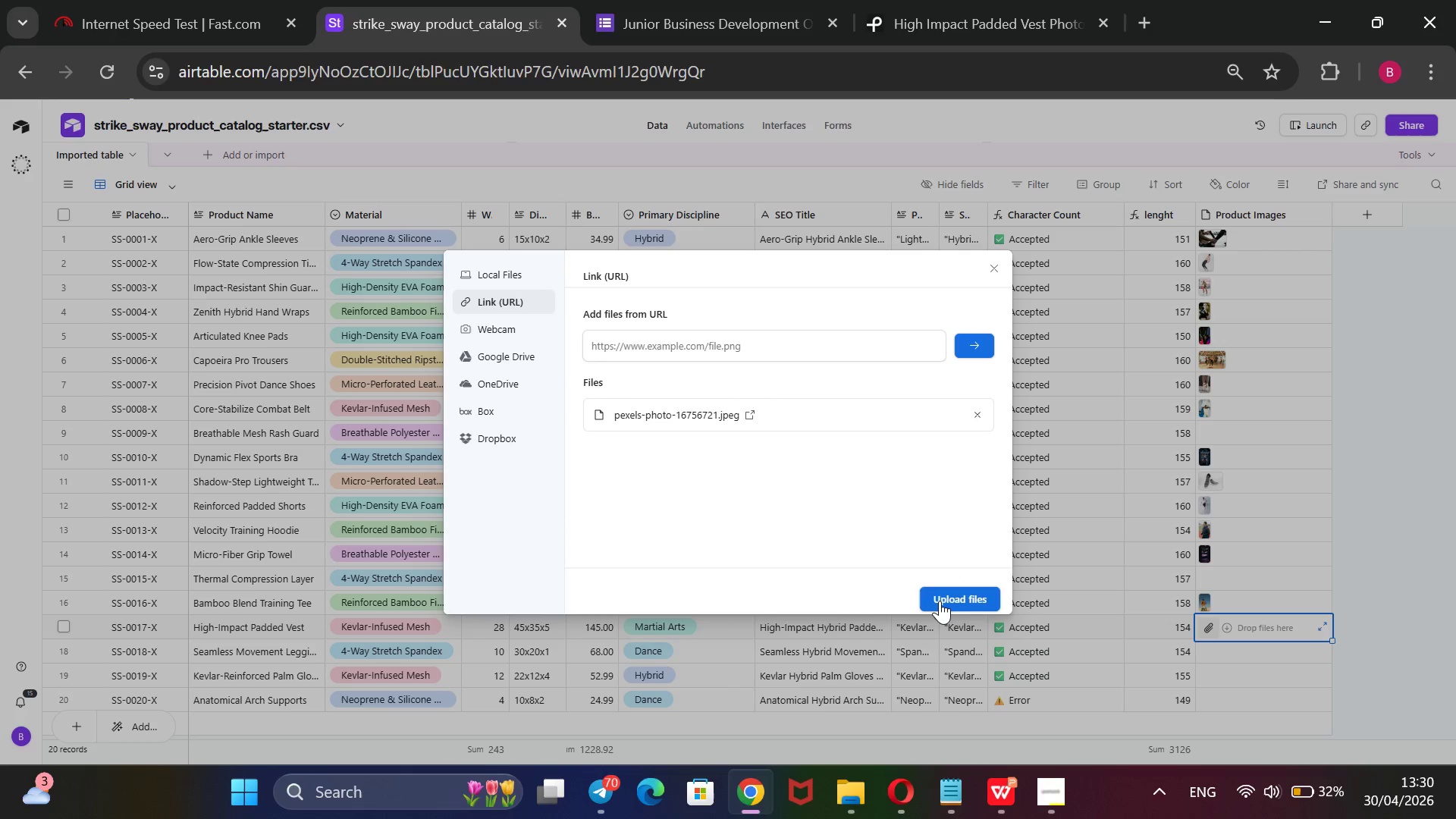 
left_click([943, 601])
 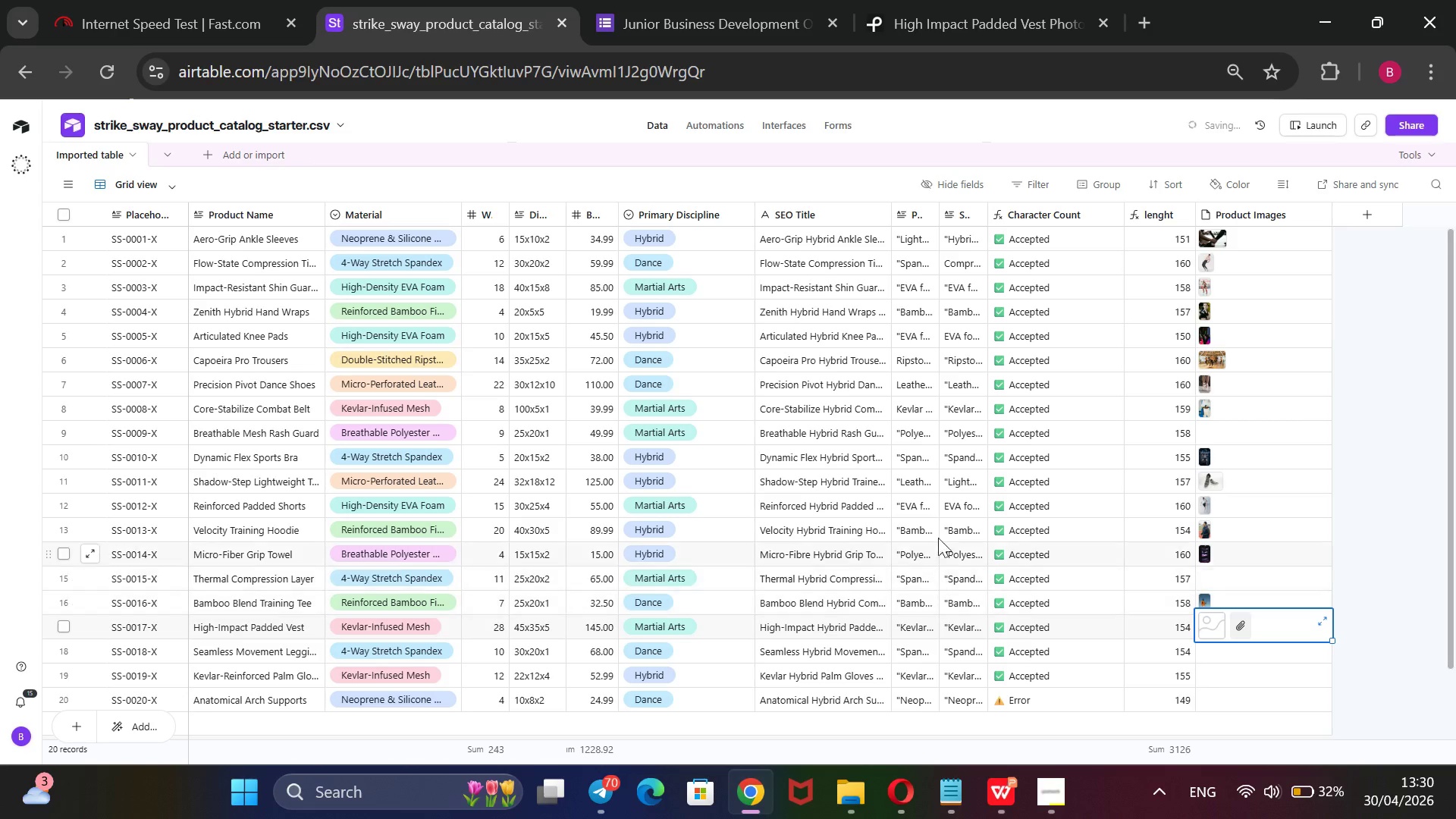 
scroll: coordinate [955, 503], scroll_direction: down, amount: 1.0
 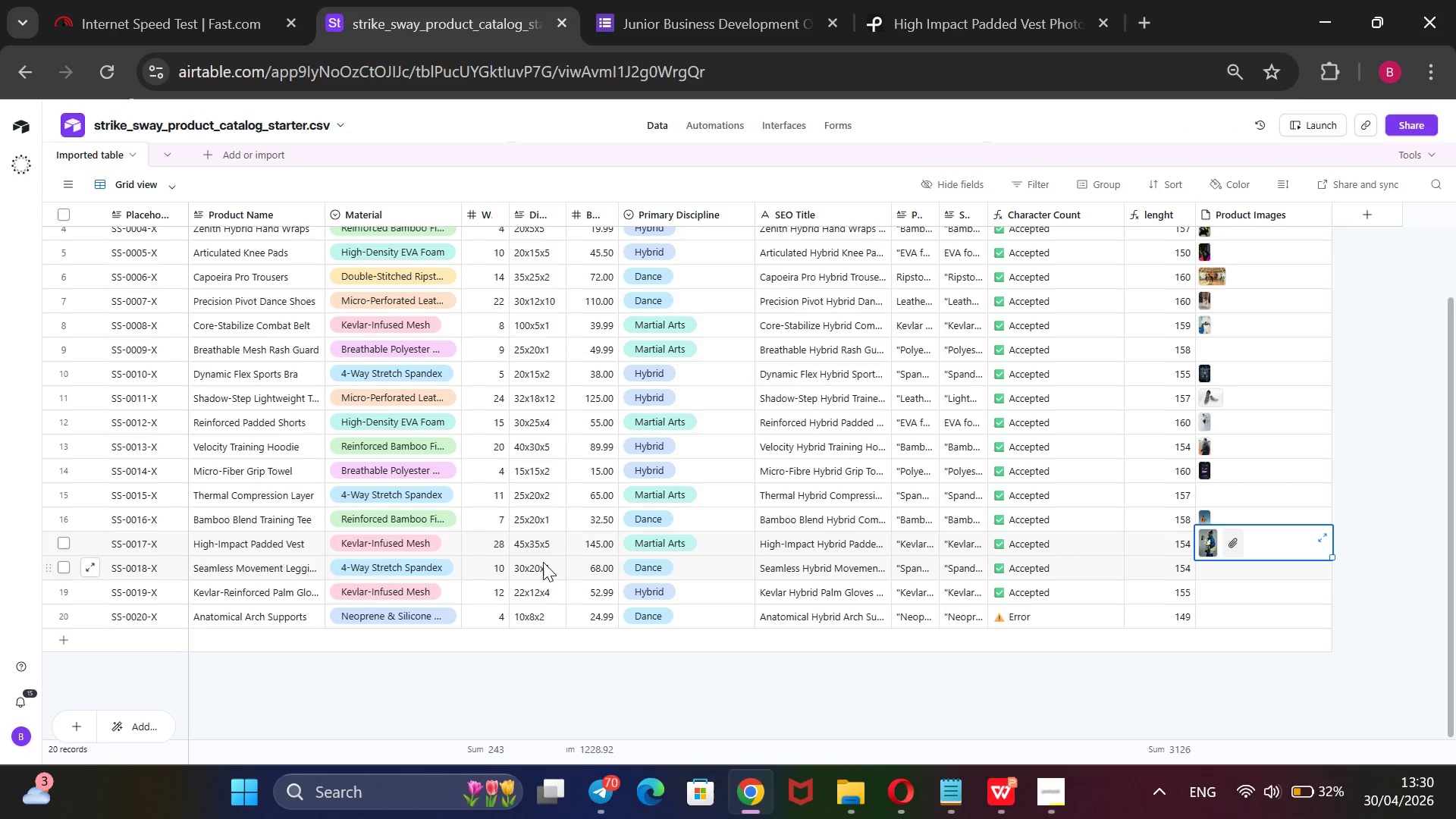 
wait(10.38)
 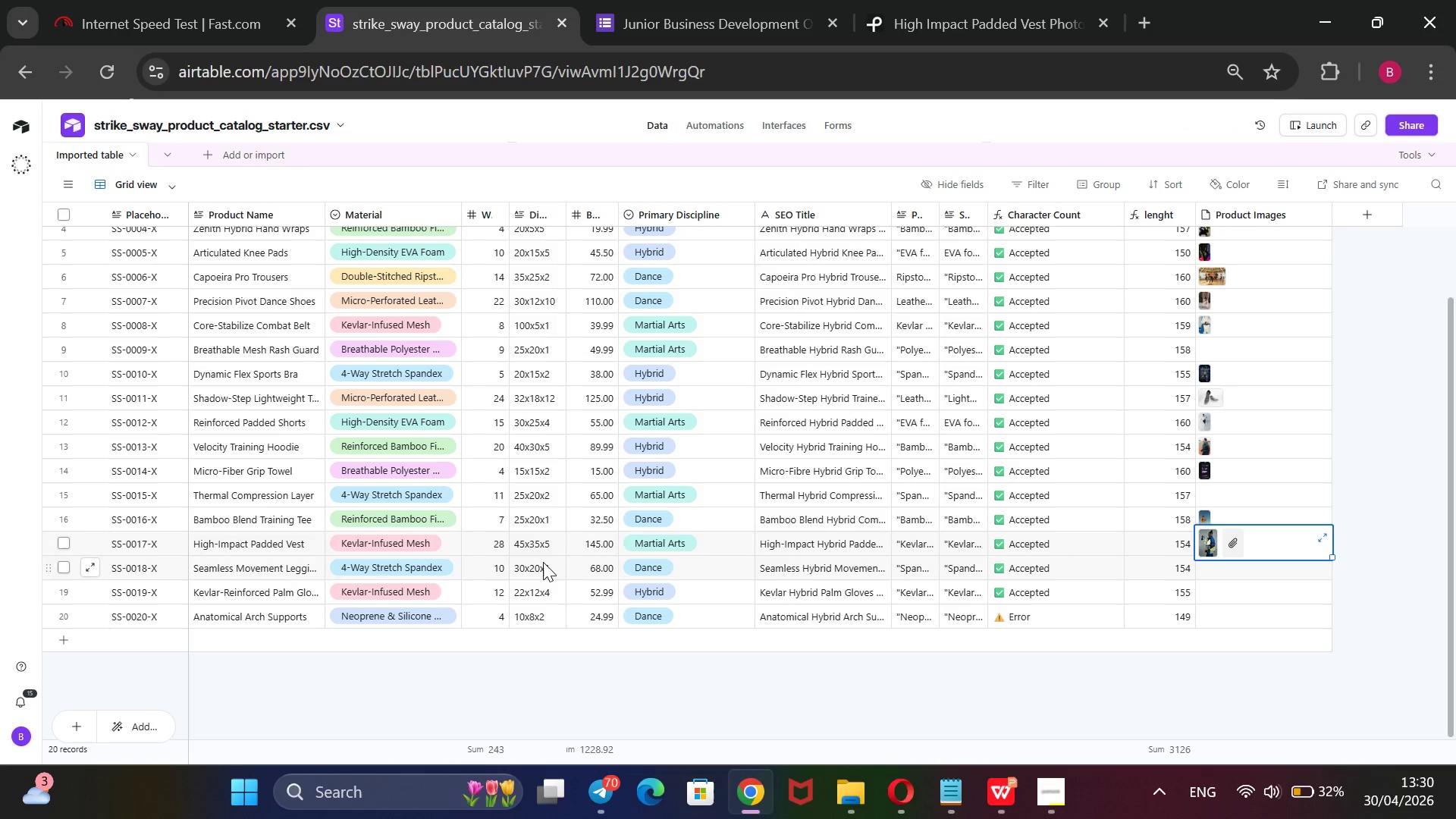 
double_click([278, 566])
 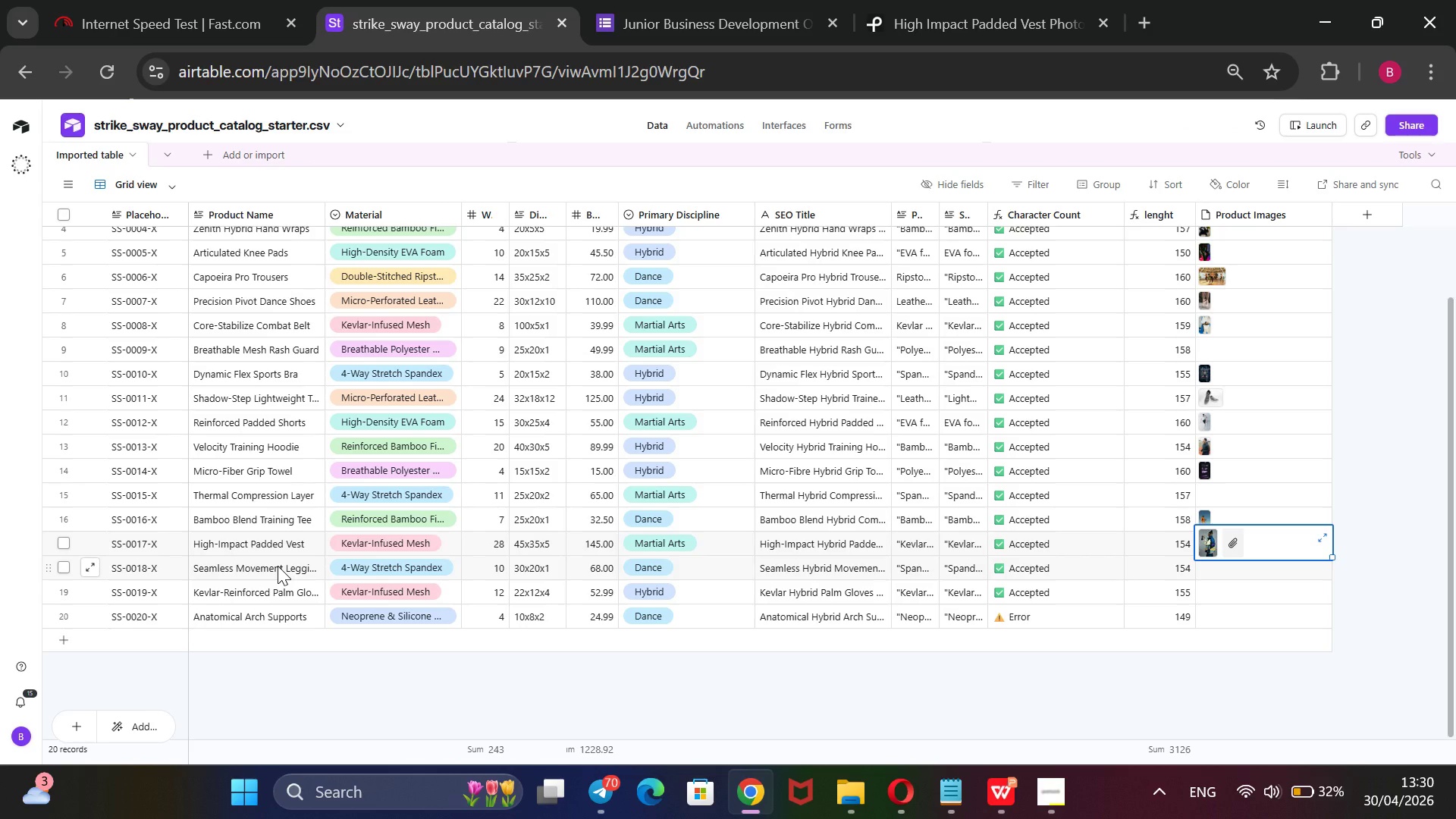 
triple_click([278, 566])
 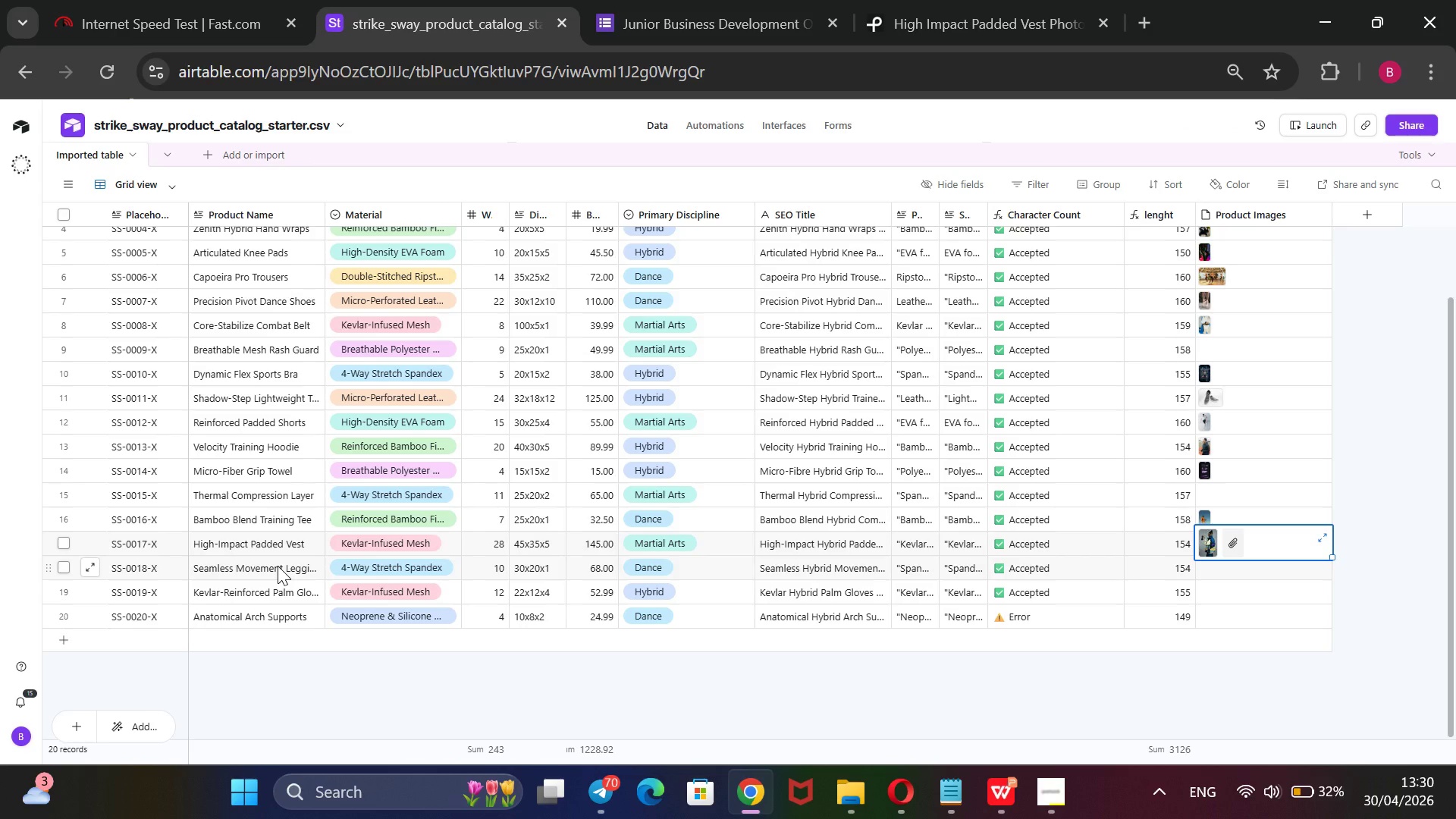 
triple_click([278, 566])
 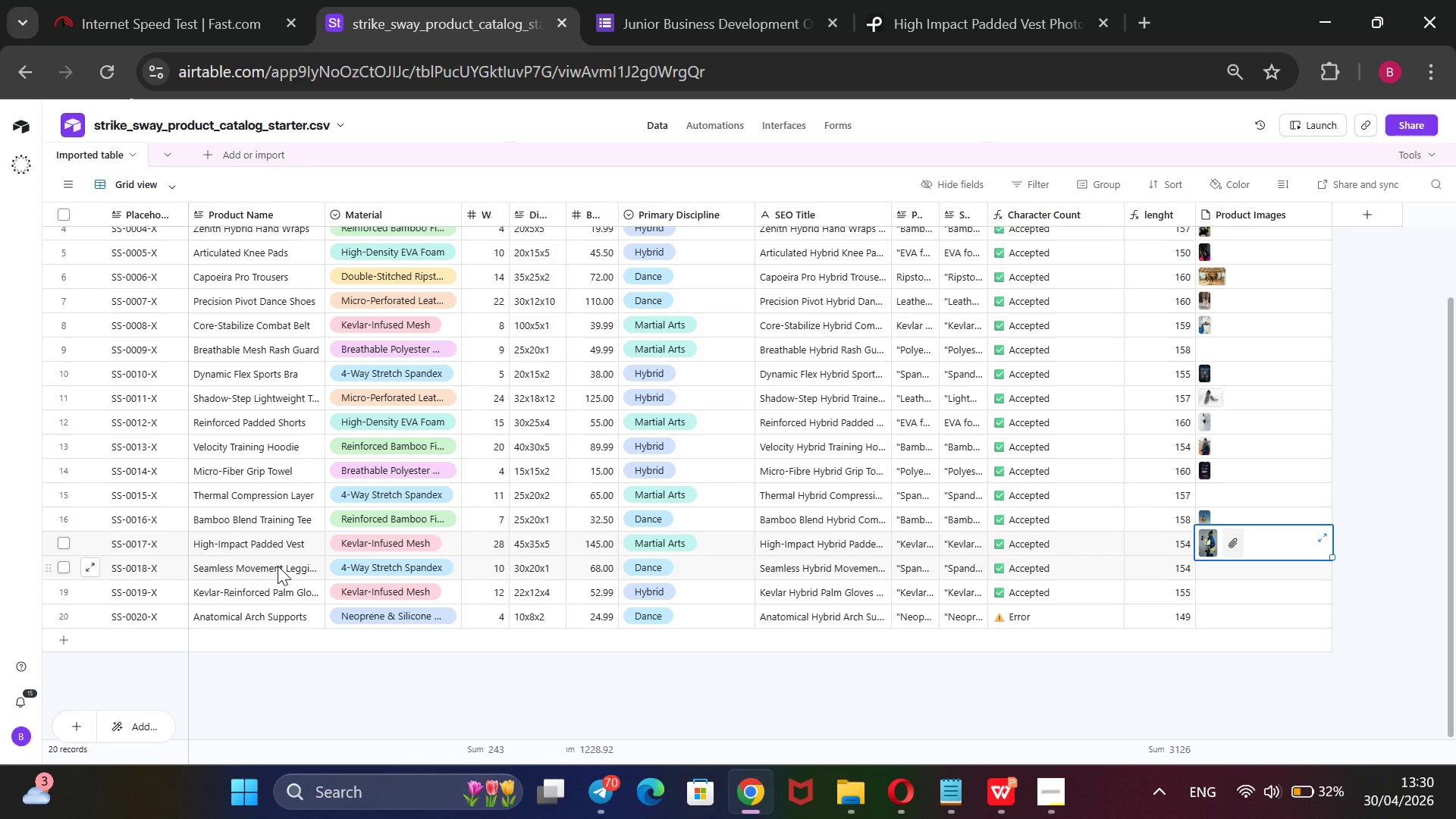 
triple_click([278, 566])
 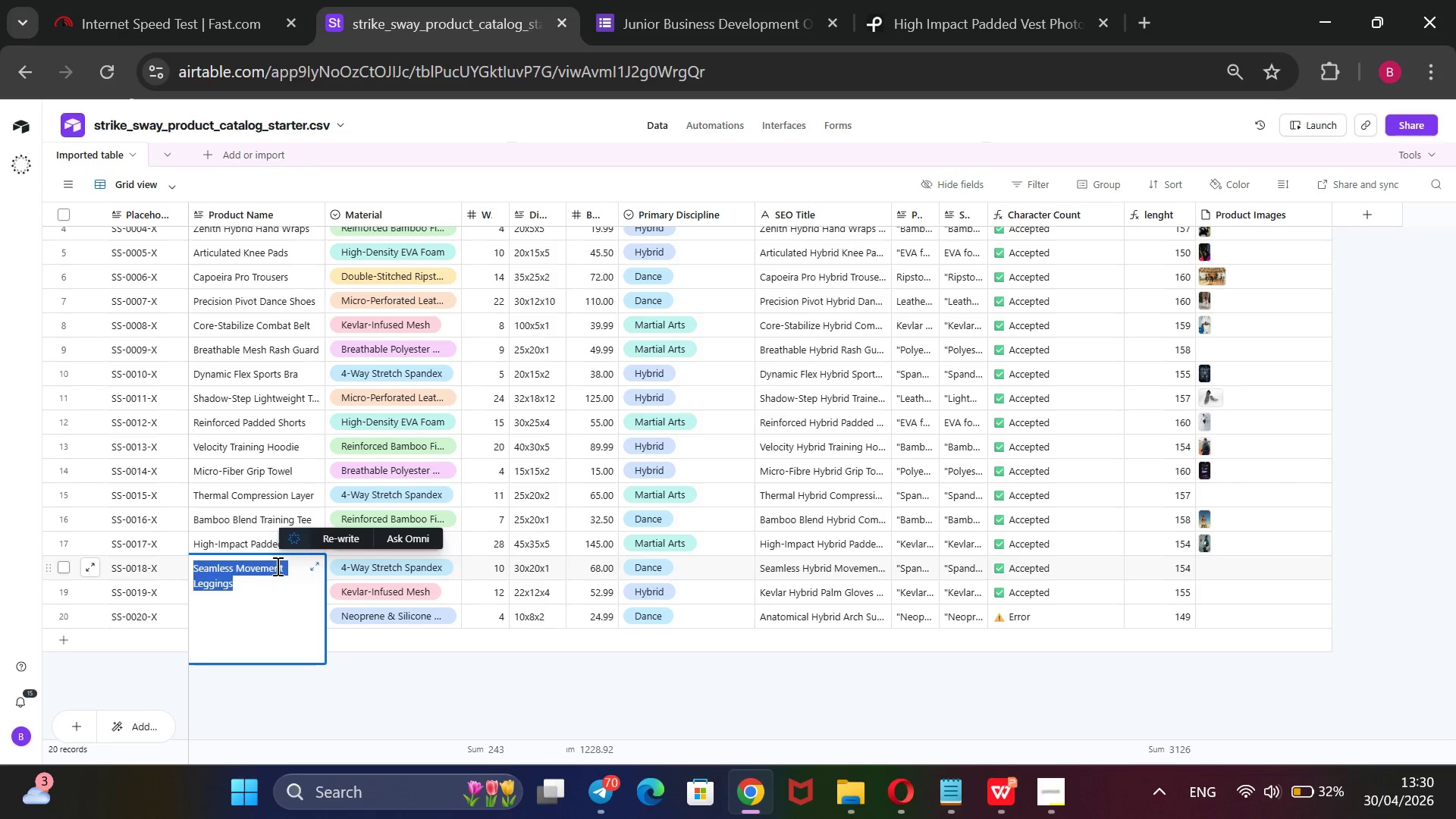 
key(Control+C)
 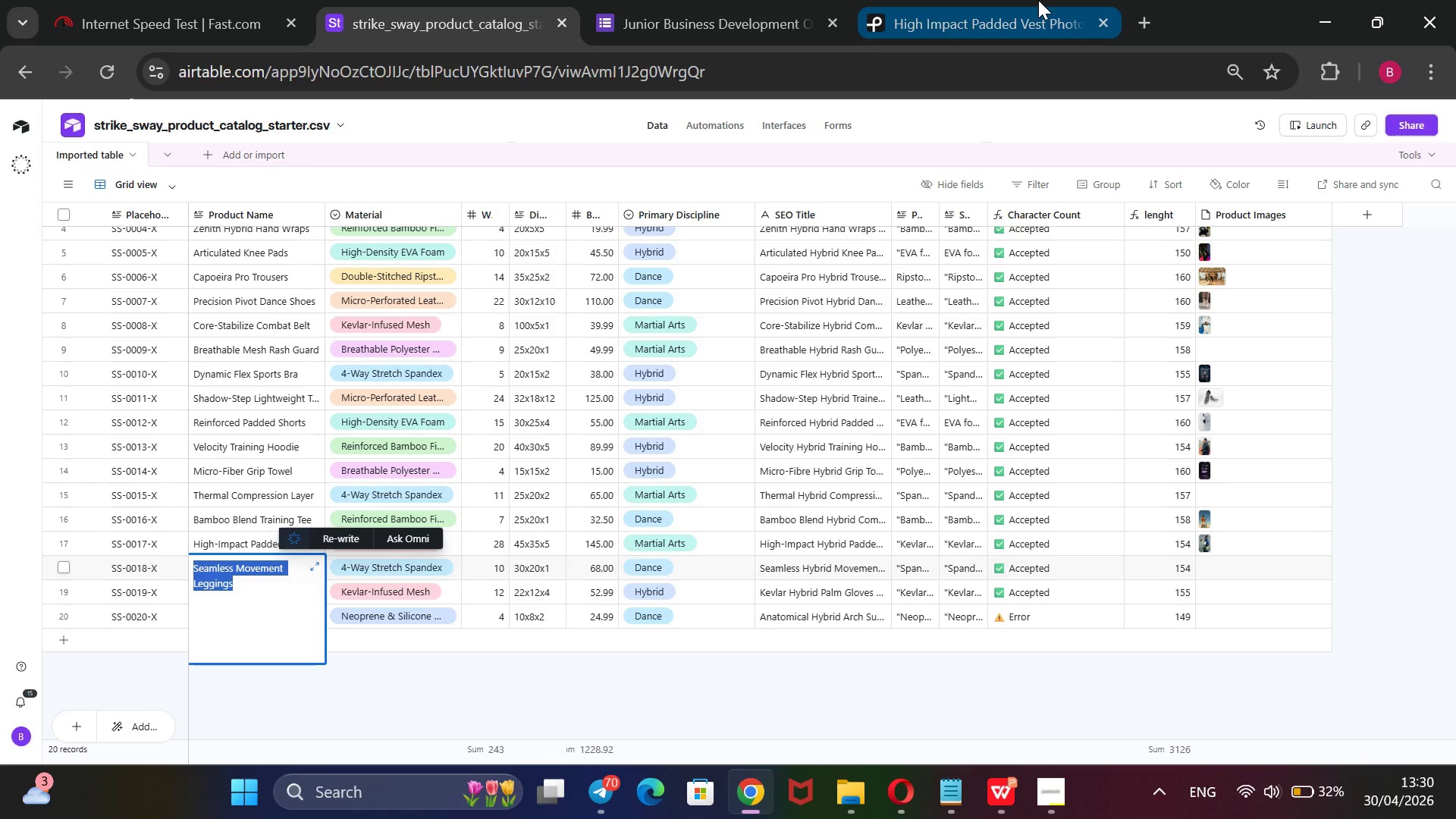 
left_click([1018, 0])
 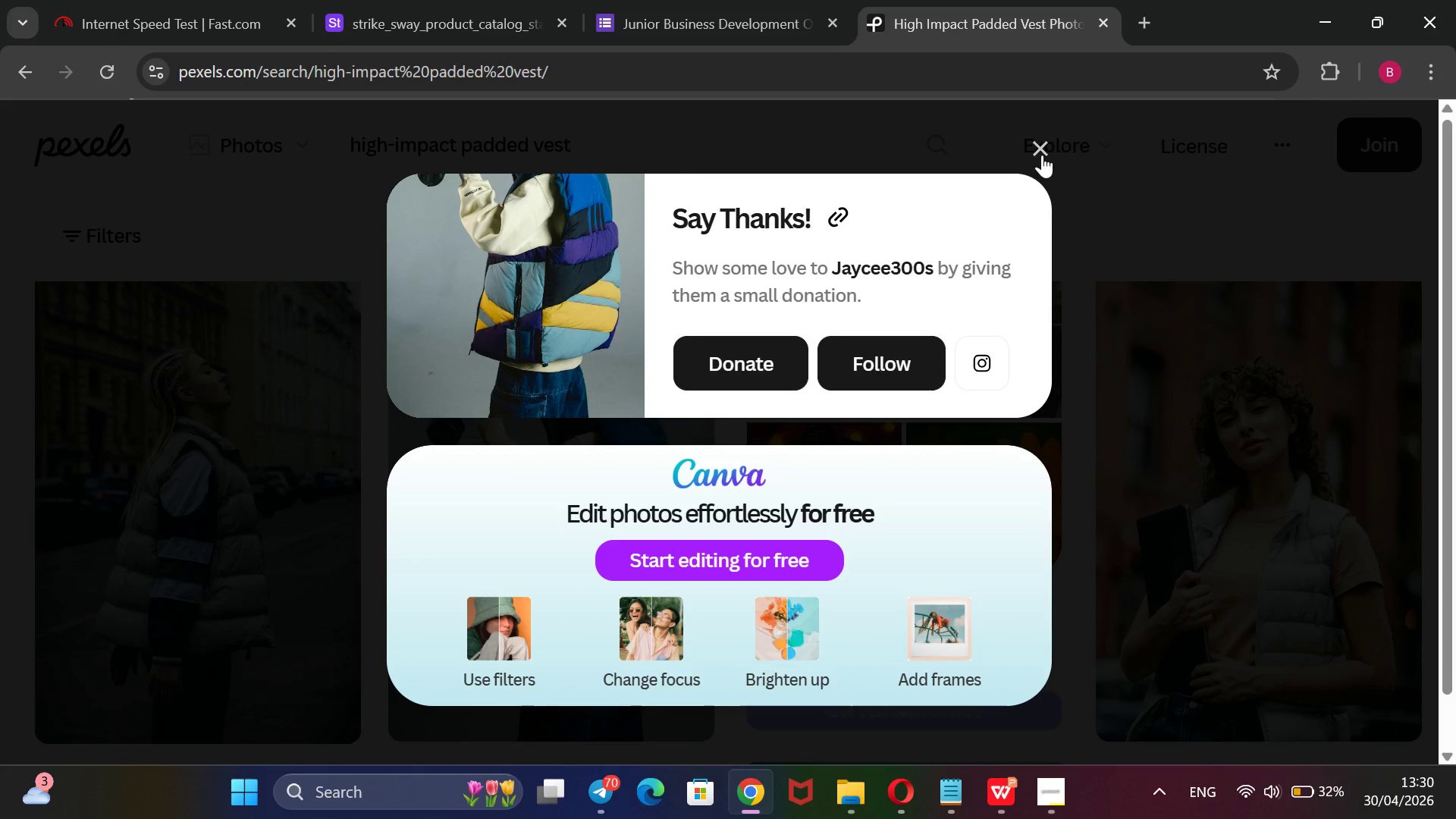 
left_click([1041, 149])
 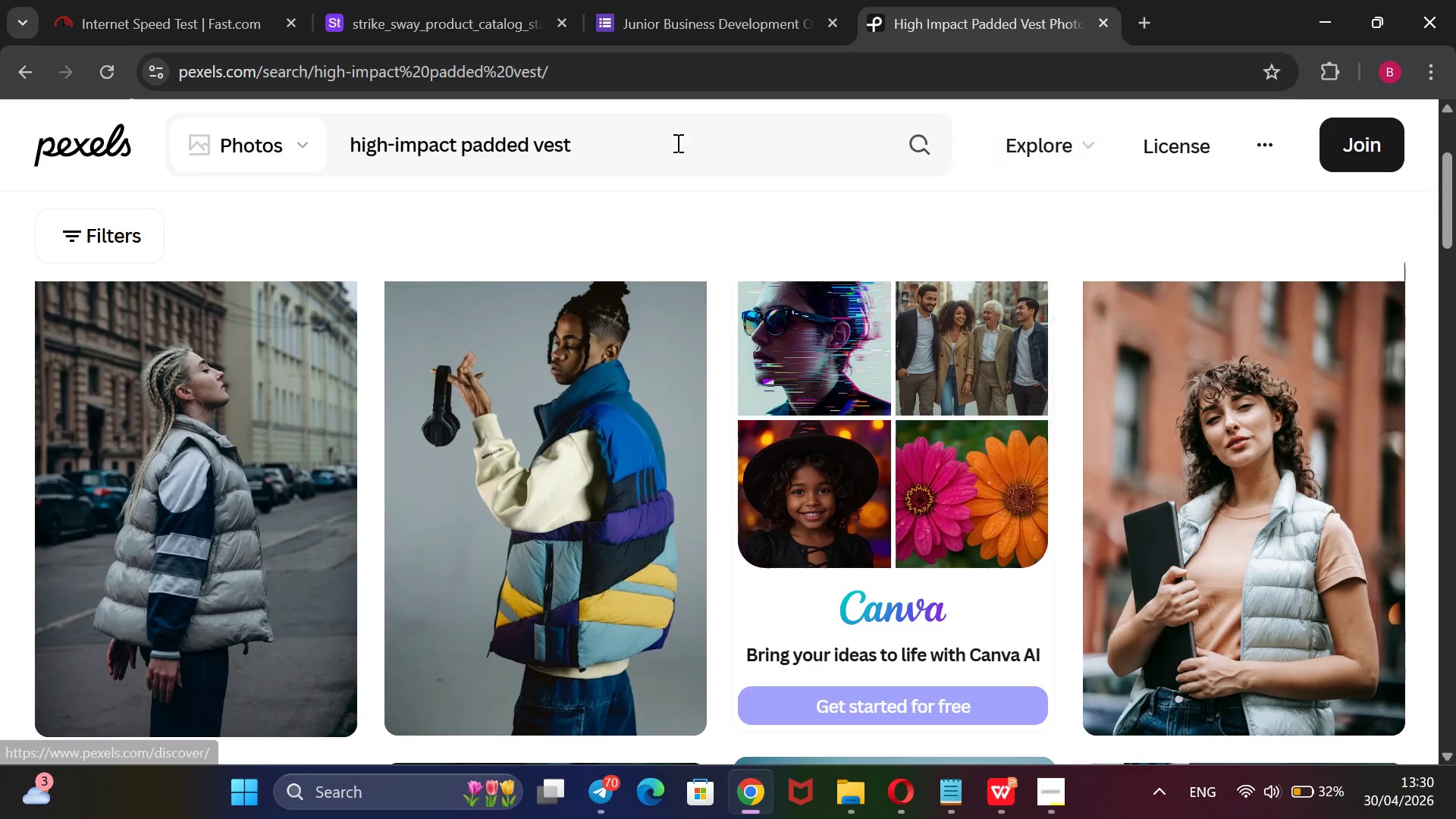 
left_click([653, 152])
 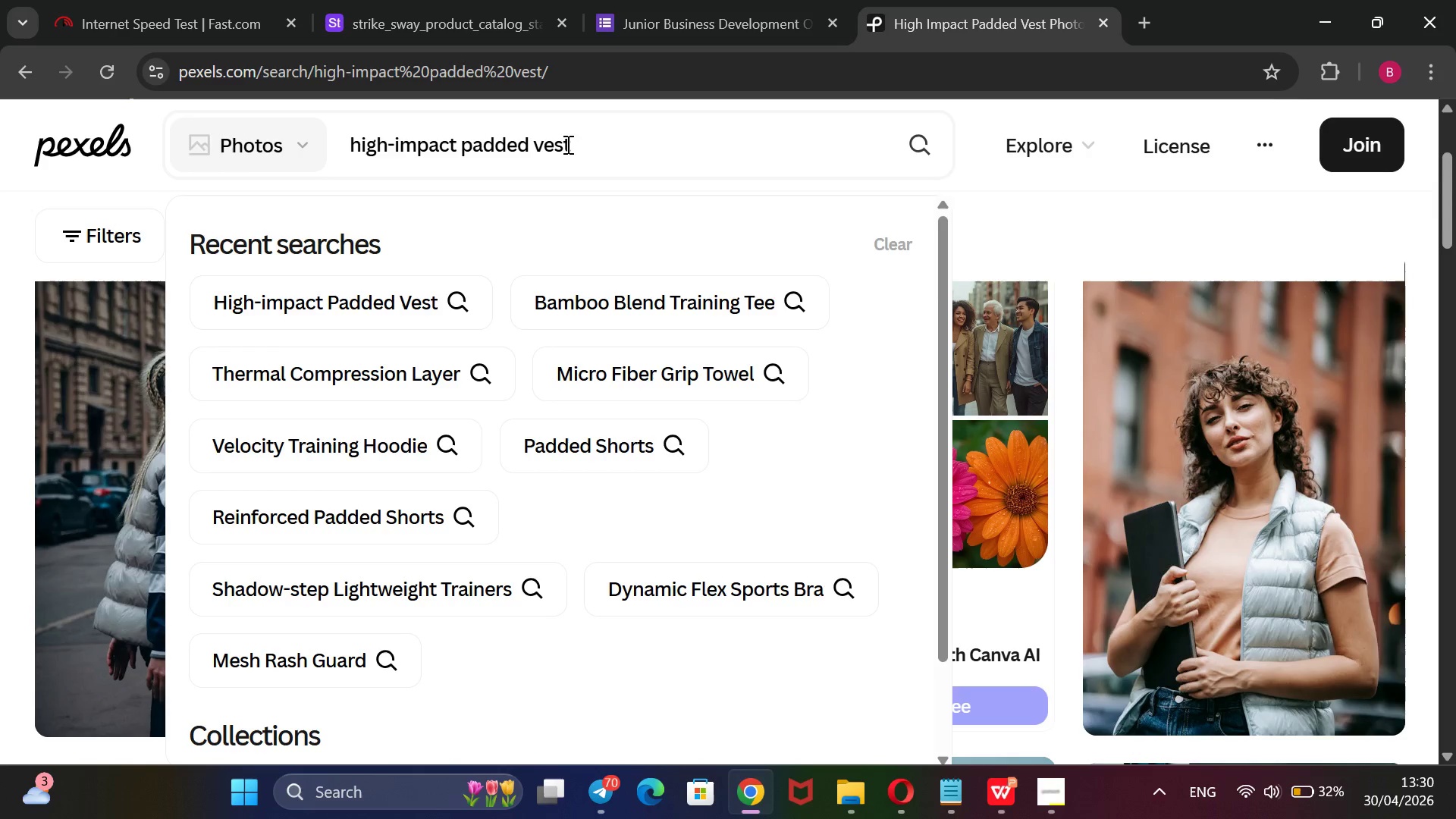 
left_click_drag(start_coordinate=[578, 144], to_coordinate=[352, 136])
 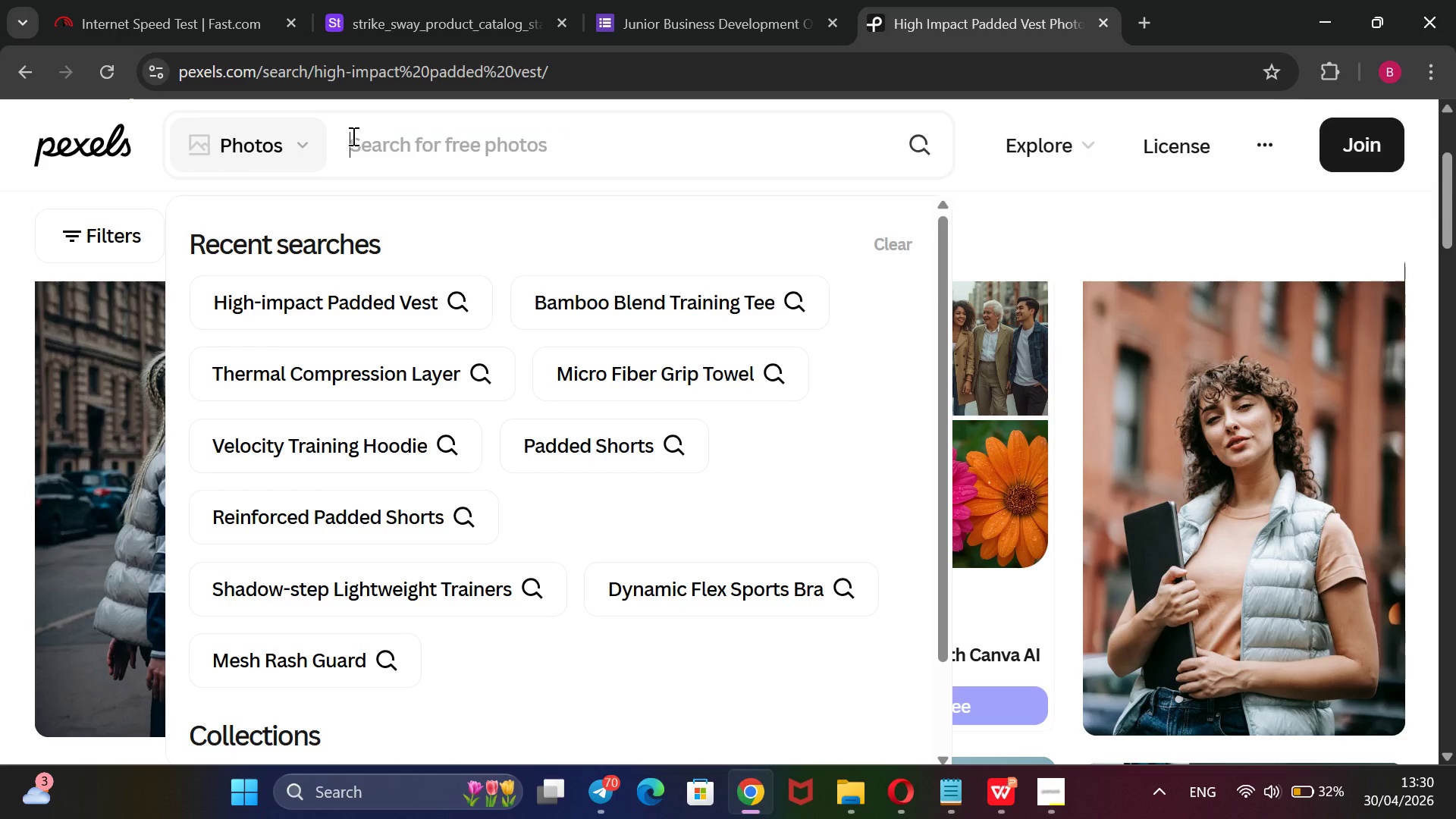 
key(Backspace)
 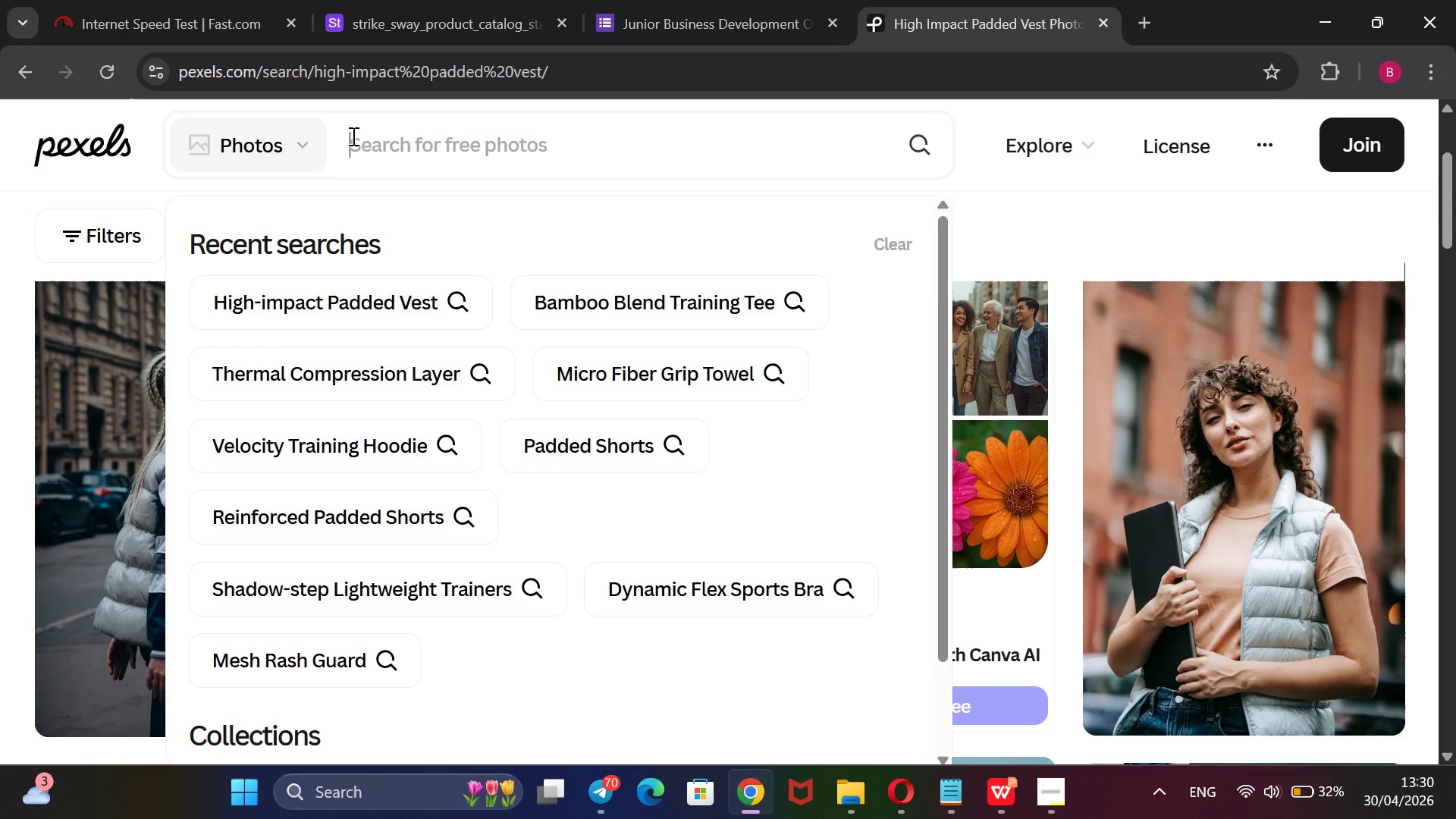 
key(Control+V)
 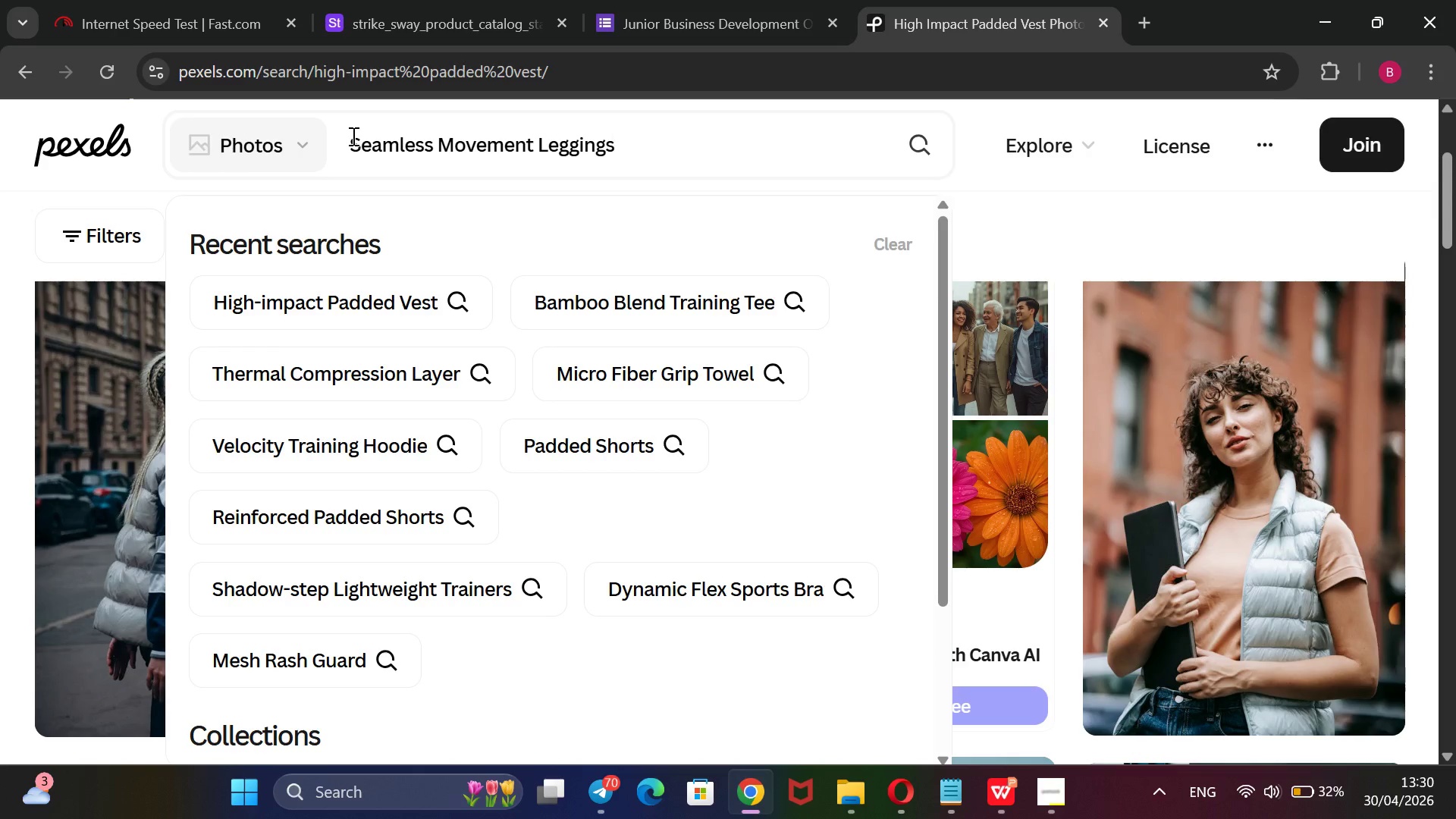 
key(Enter)
 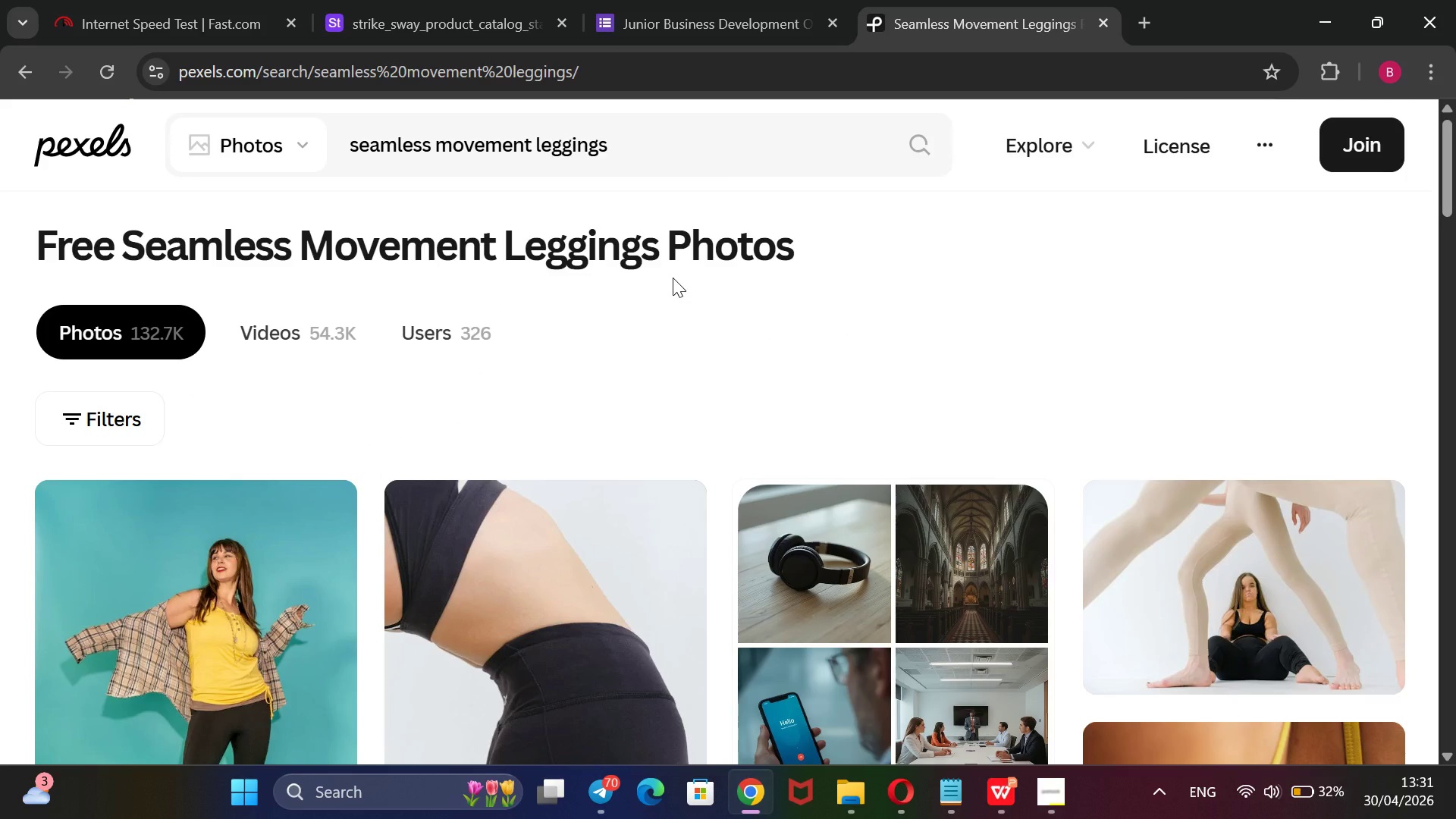 
wait(17.56)
 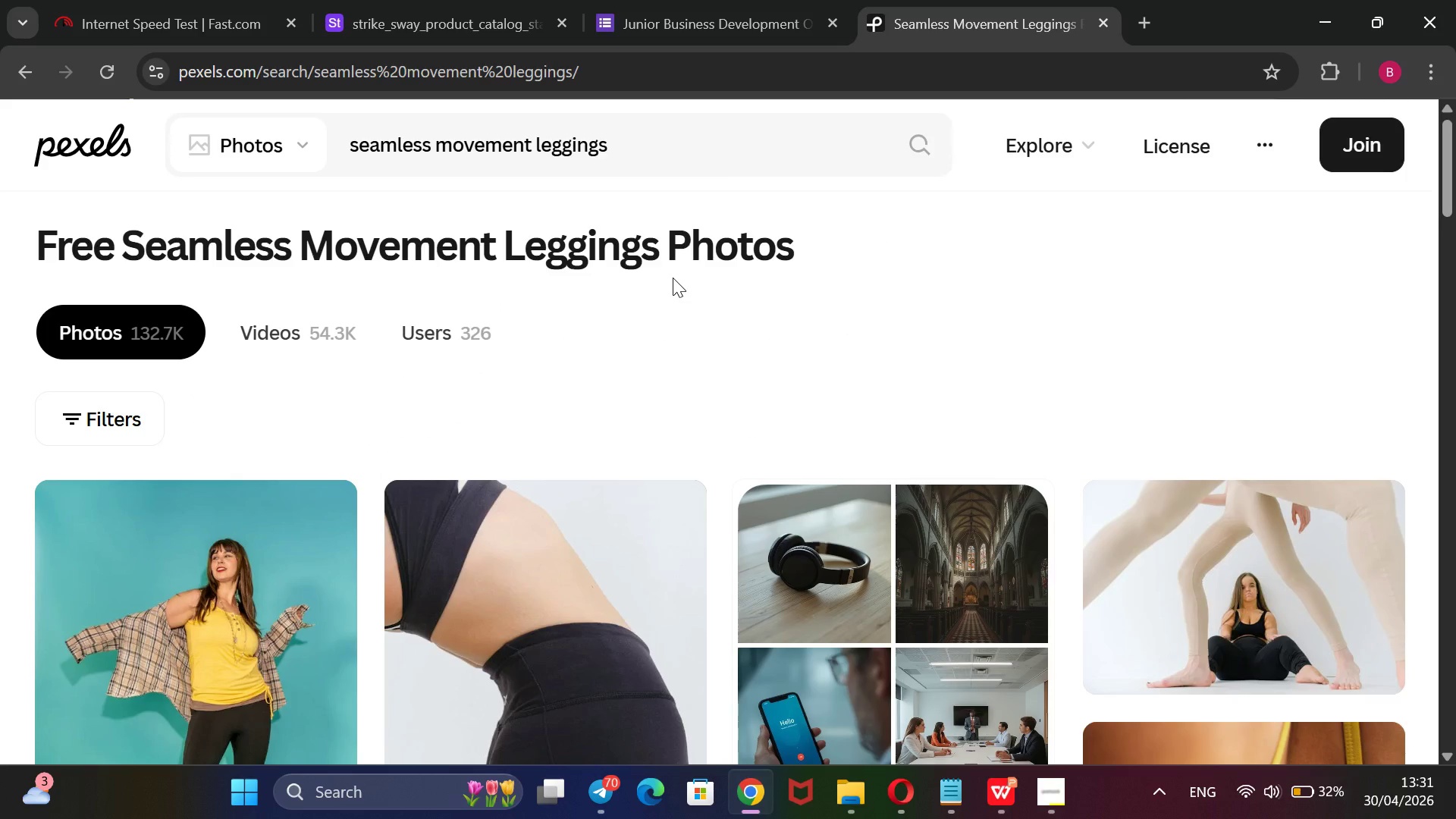 
scroll: coordinate [673, 278], scroll_direction: down, amount: 9.0
 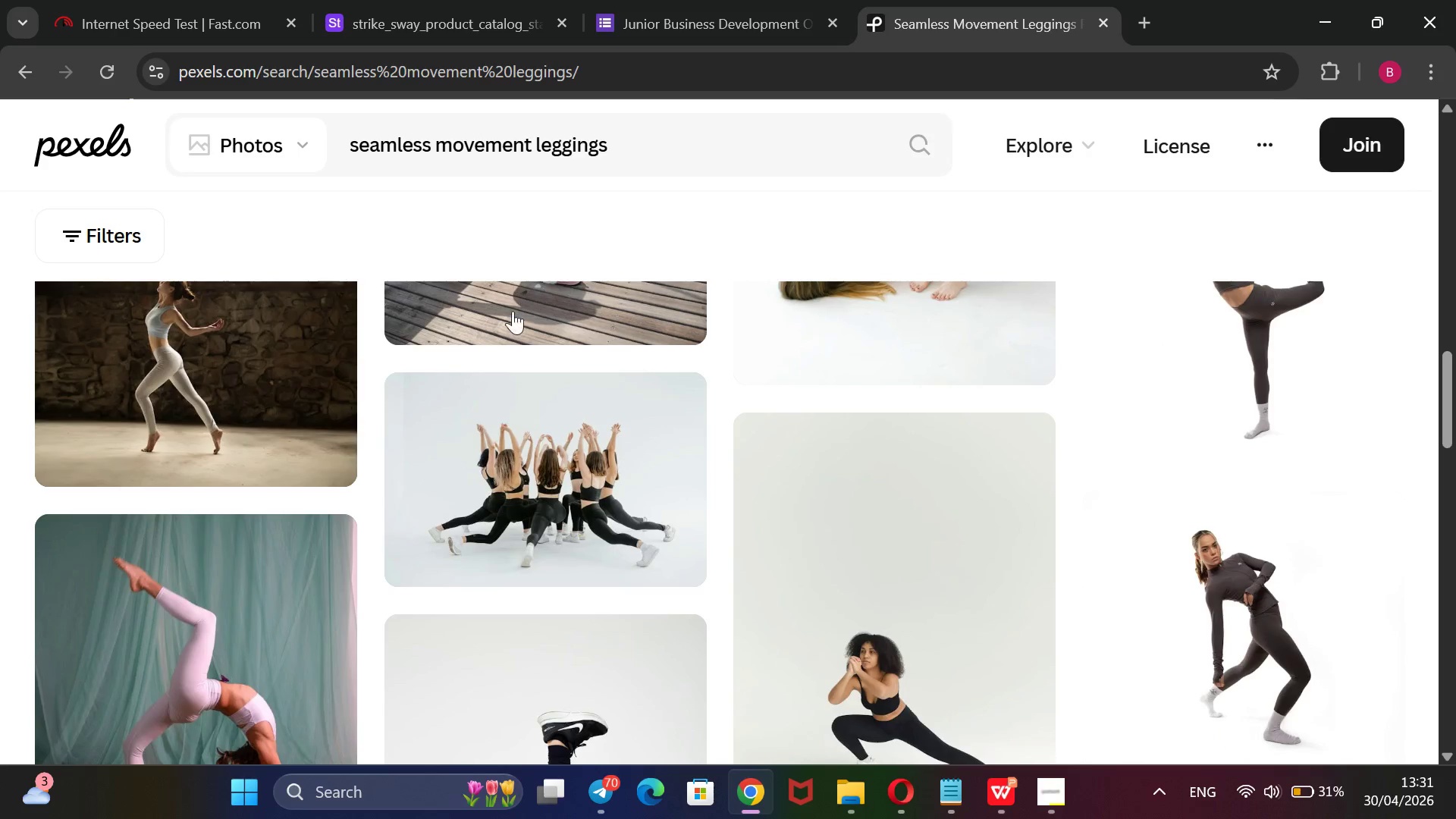 
scroll: coordinate [564, 322], scroll_direction: down, amount: 4.0
 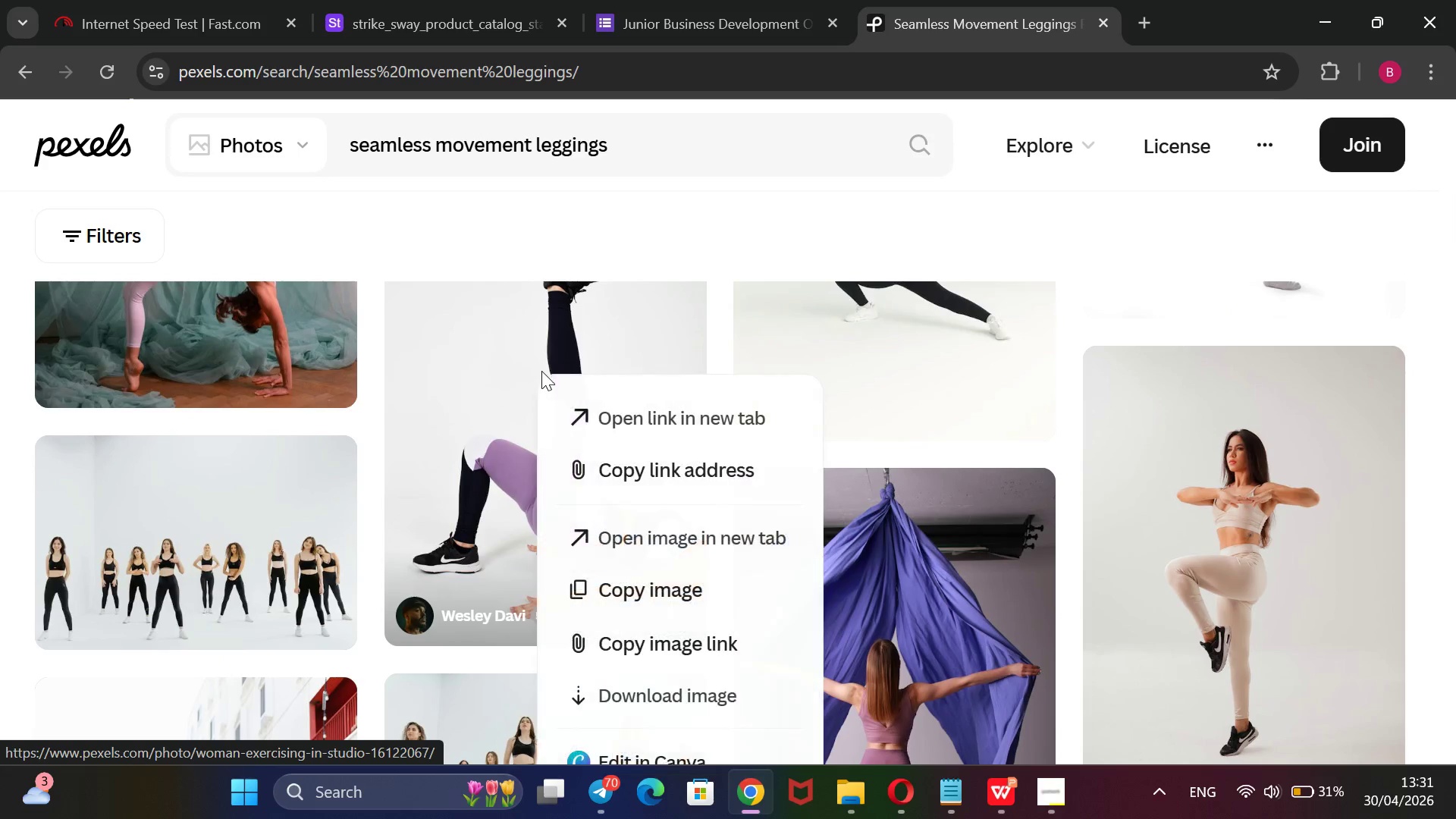 
wait(6.17)
 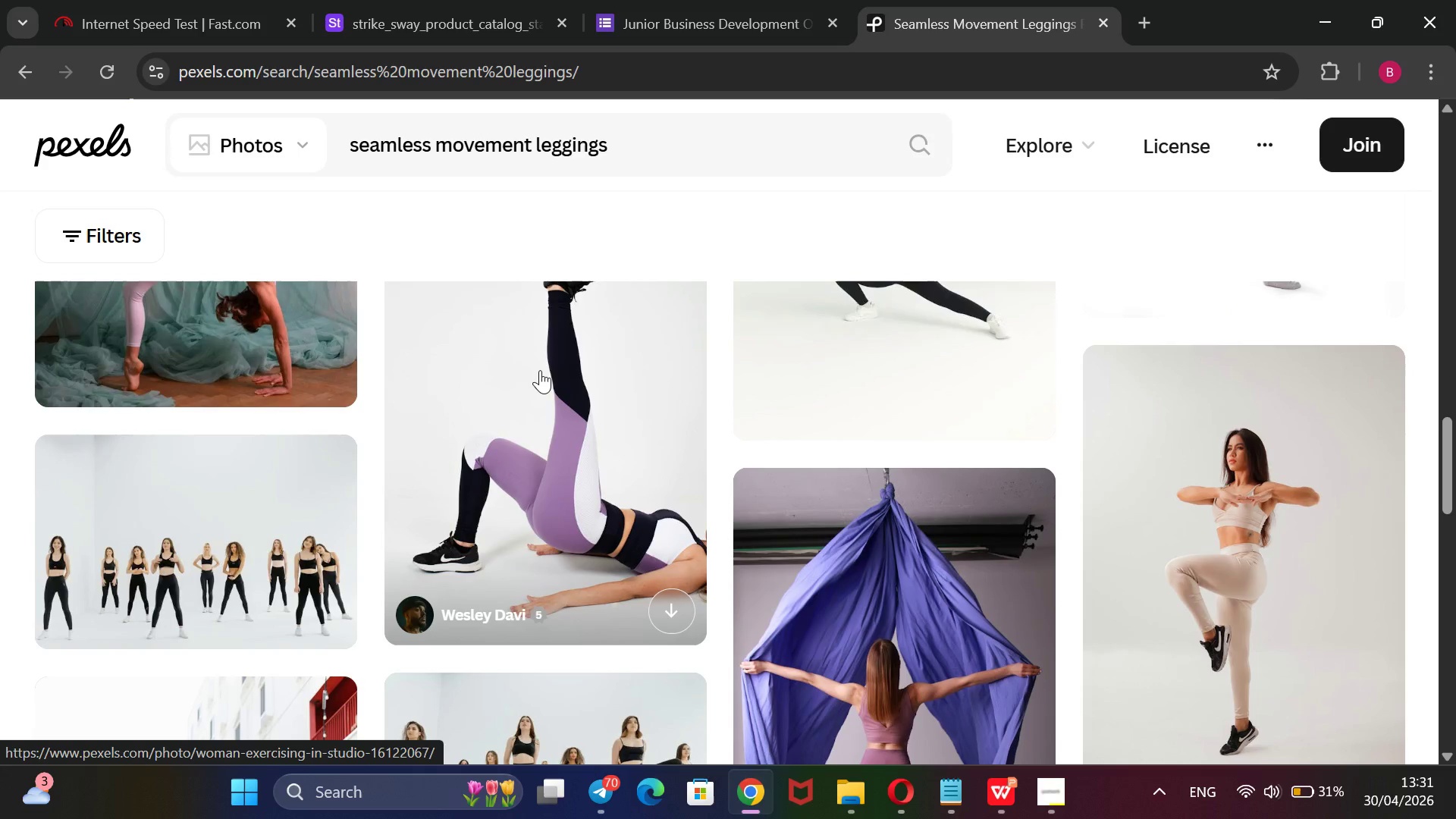 
left_click([625, 594])
 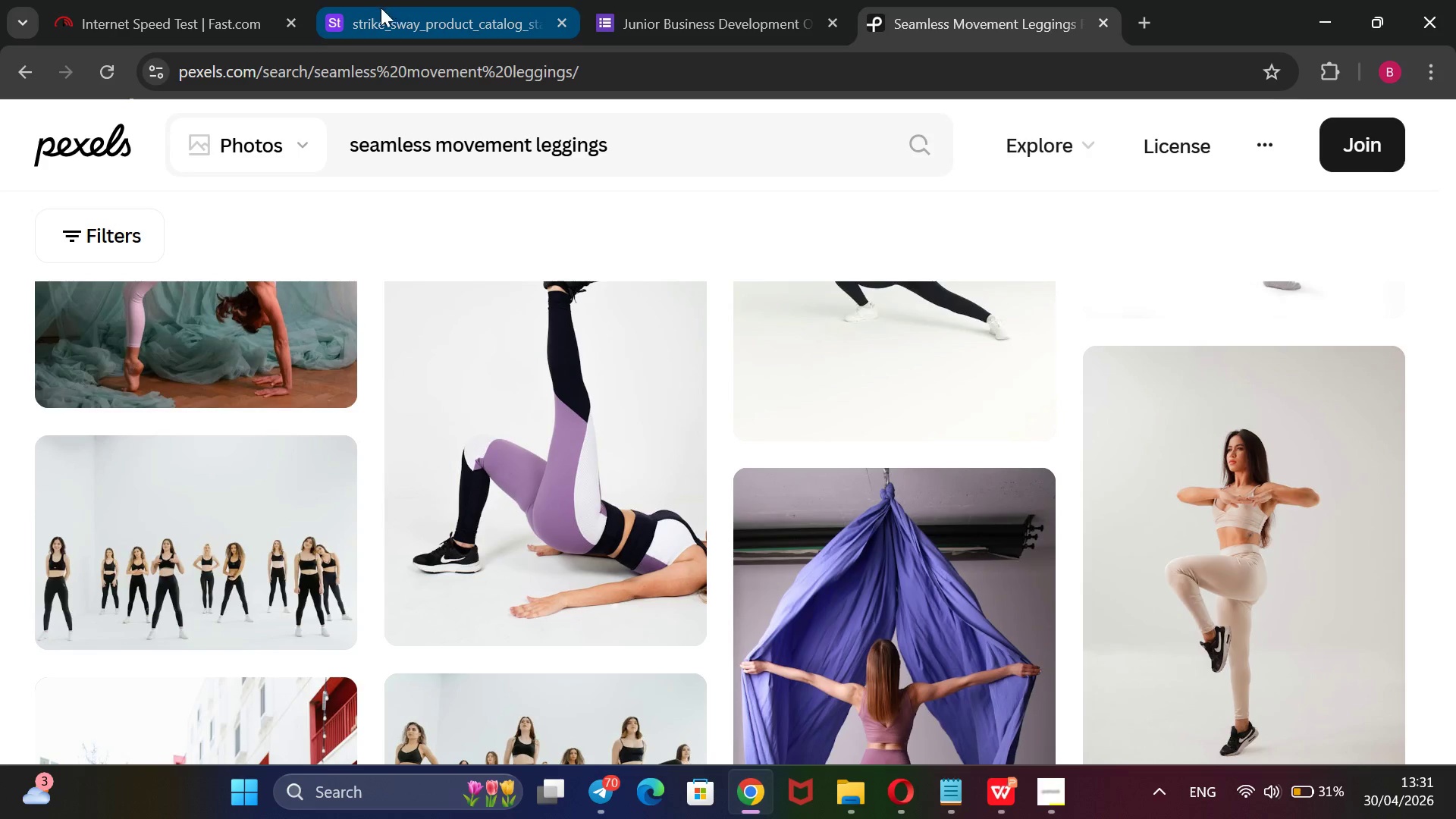 
left_click([398, 10])
 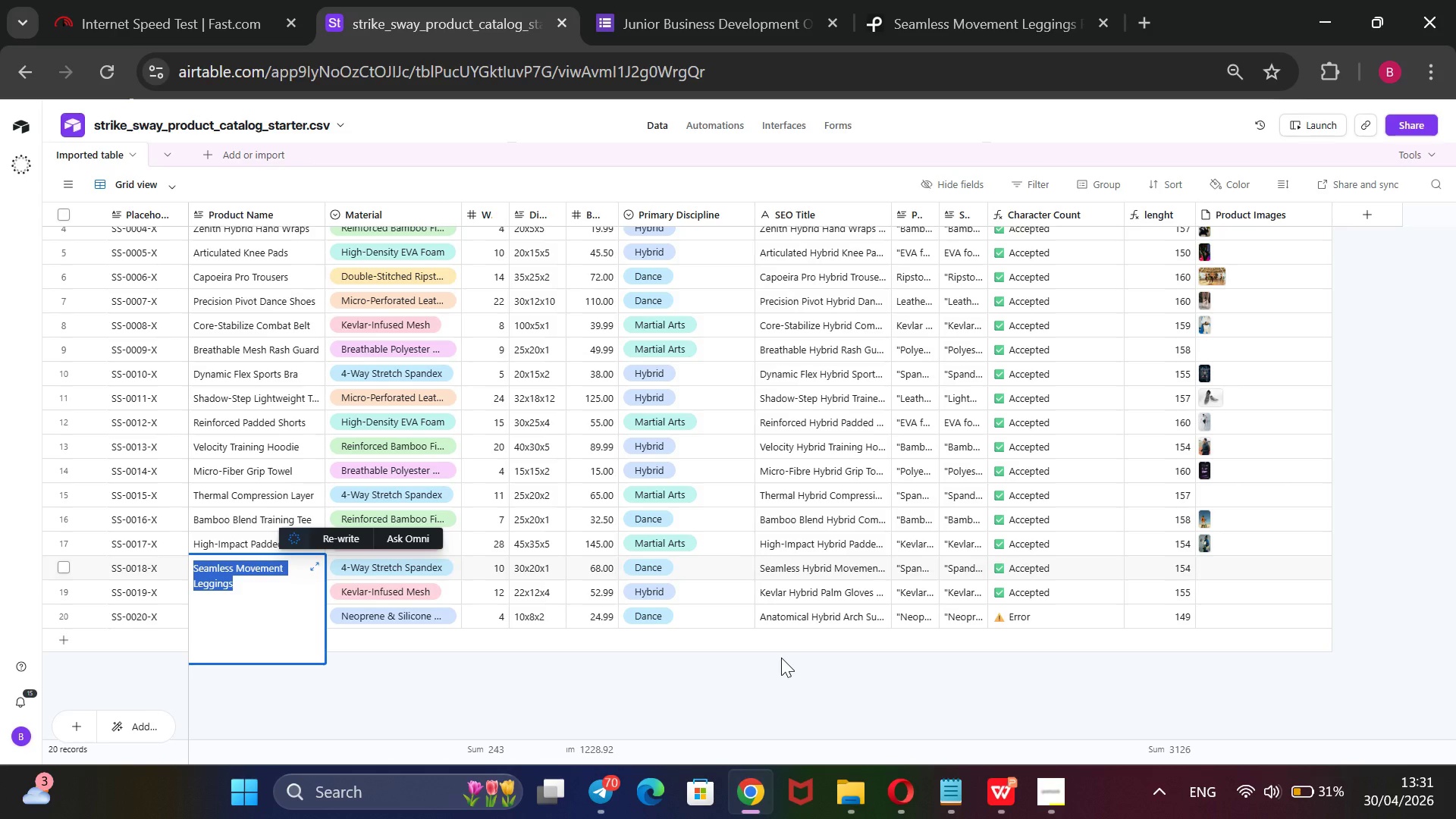 
left_click([781, 657])
 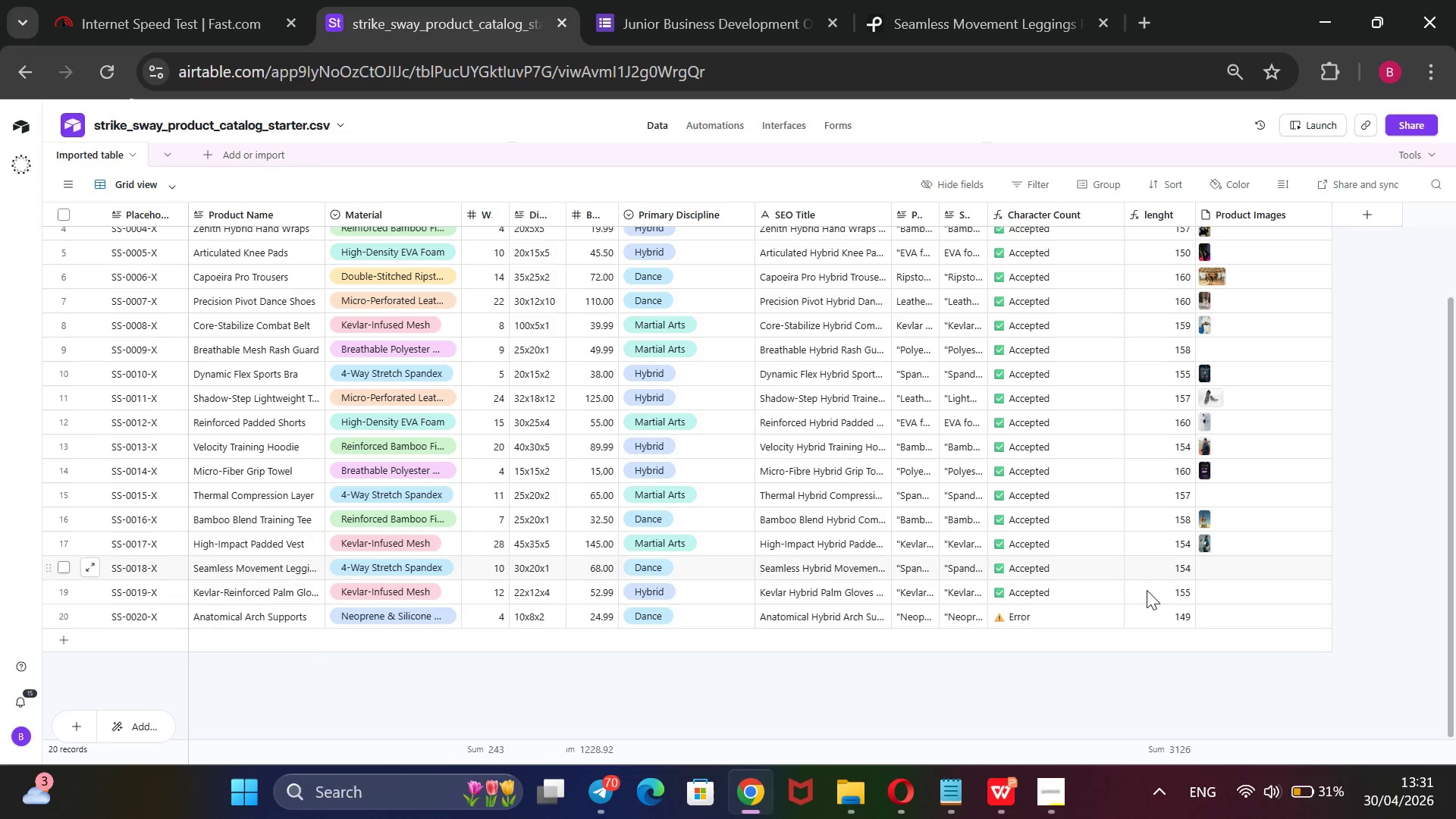 
left_click([1202, 567])
 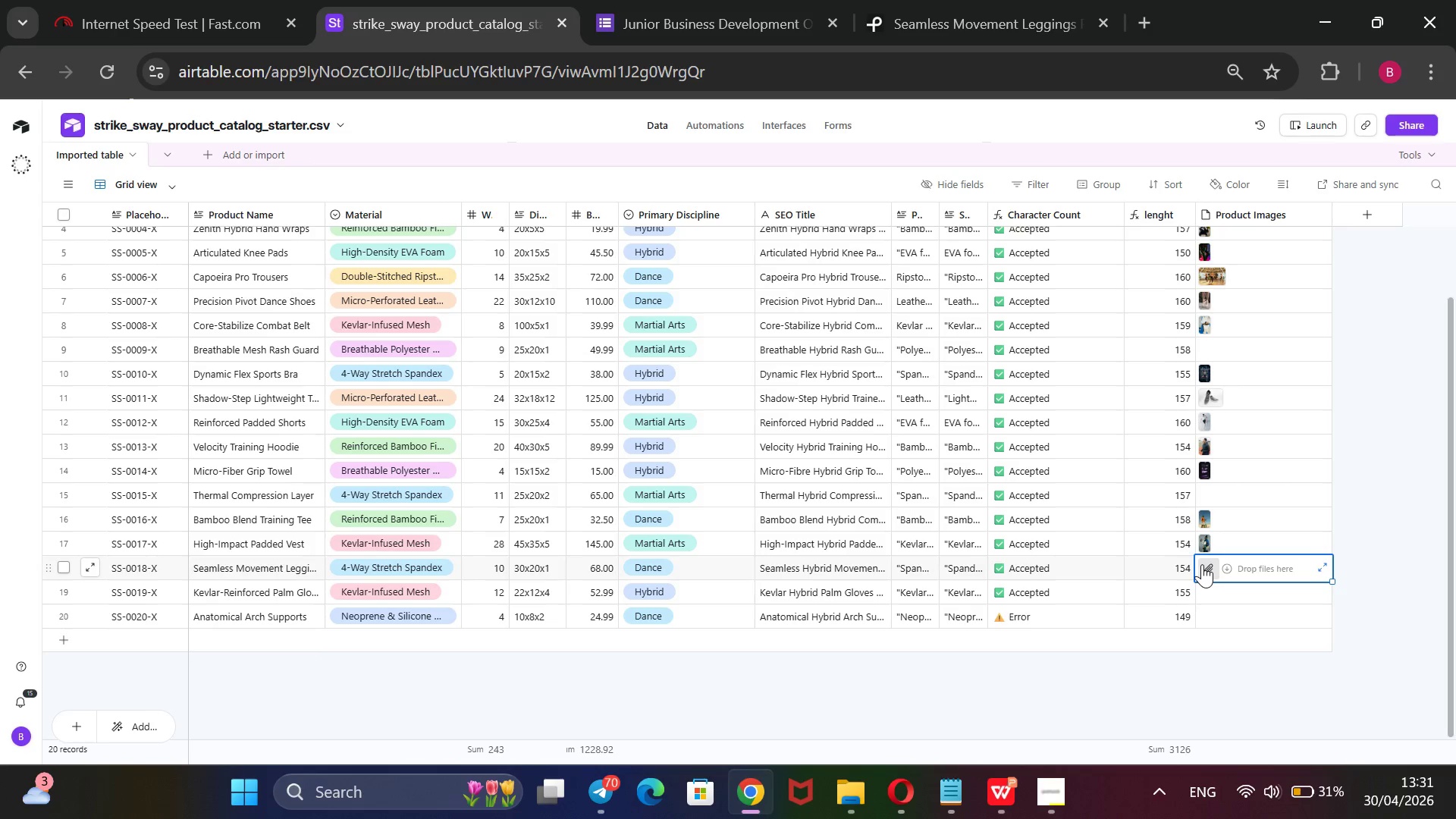 
left_click([1202, 564])
 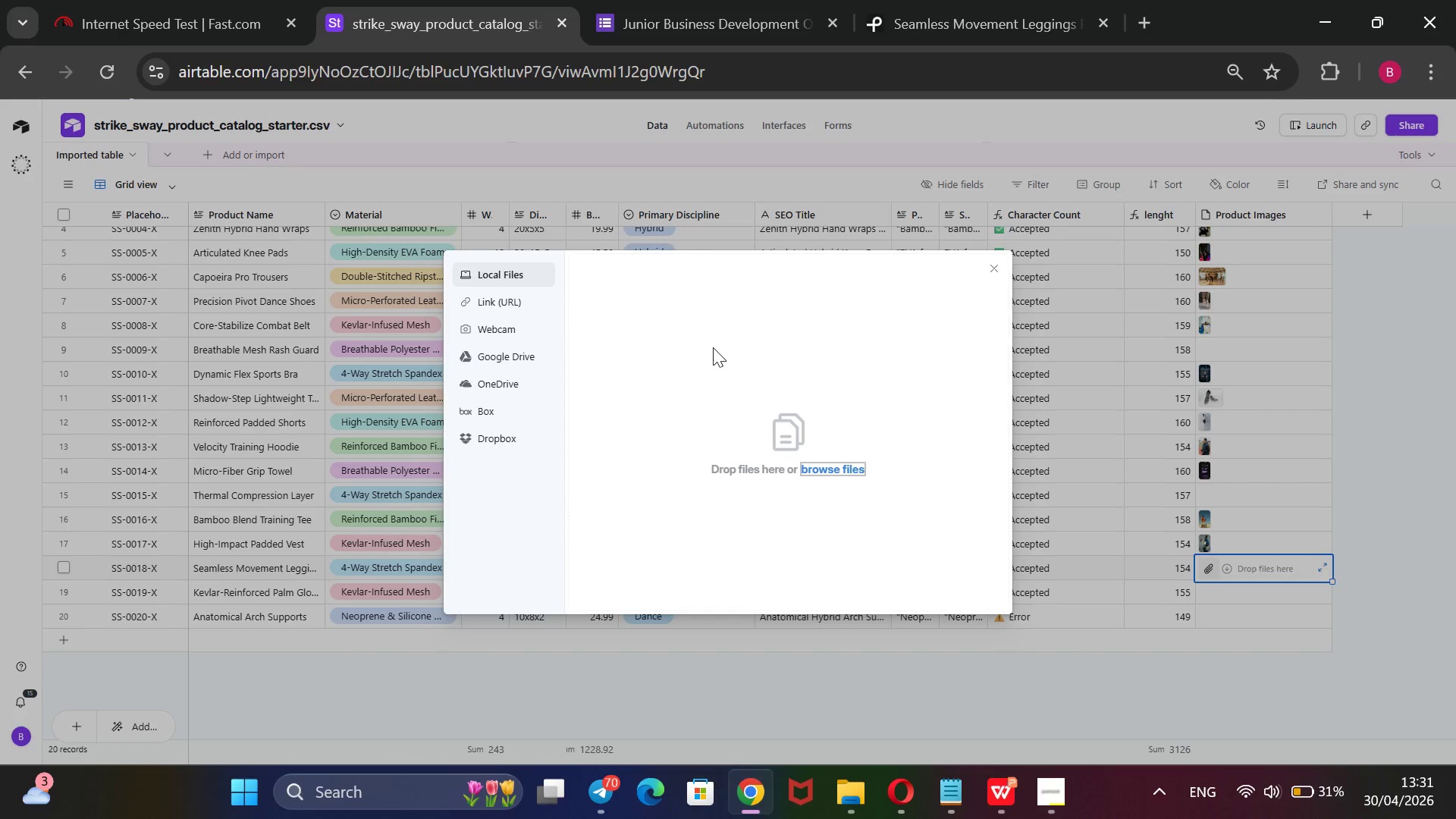 
left_click([528, 296])
 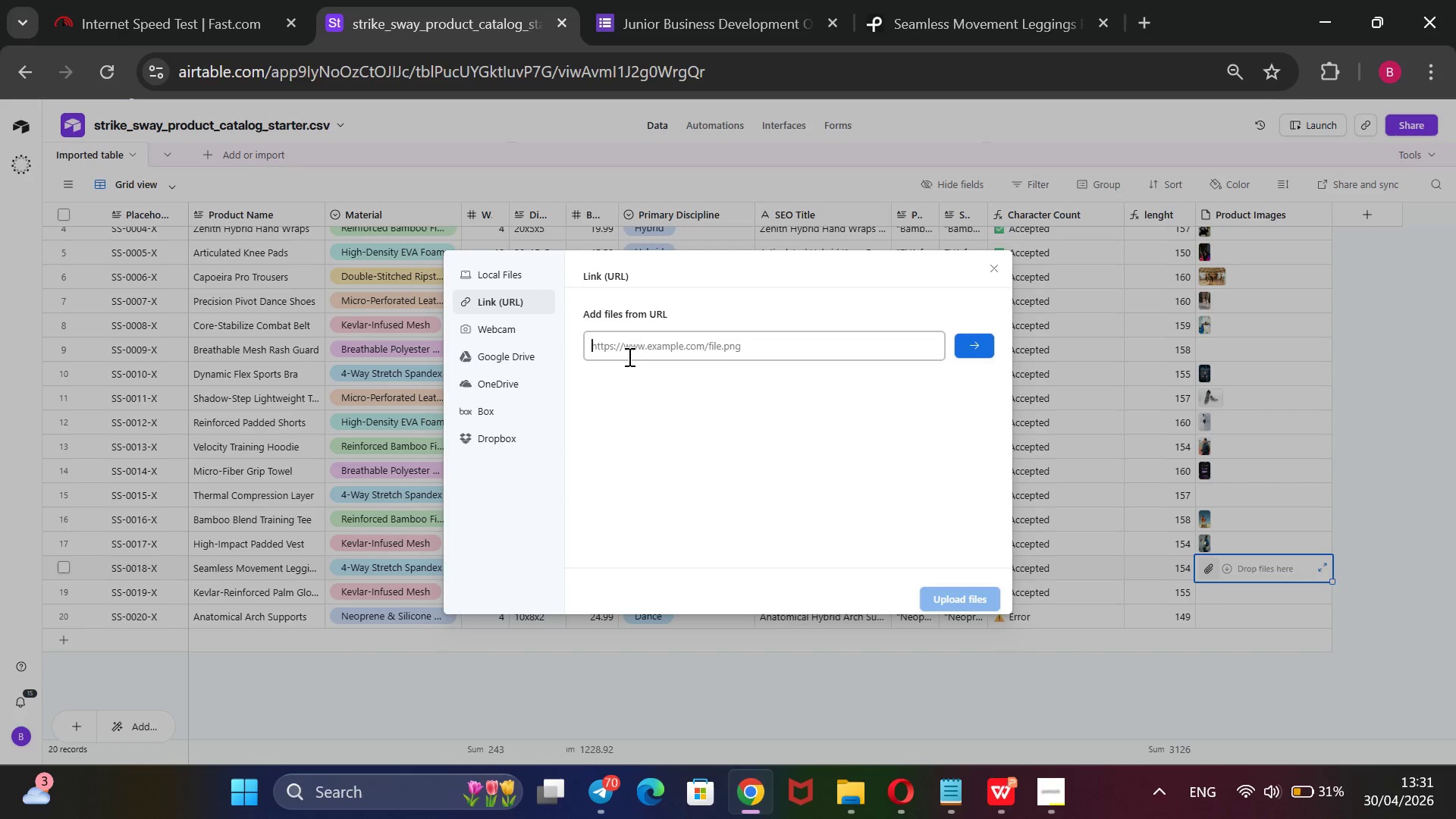 
key(Control+V)
 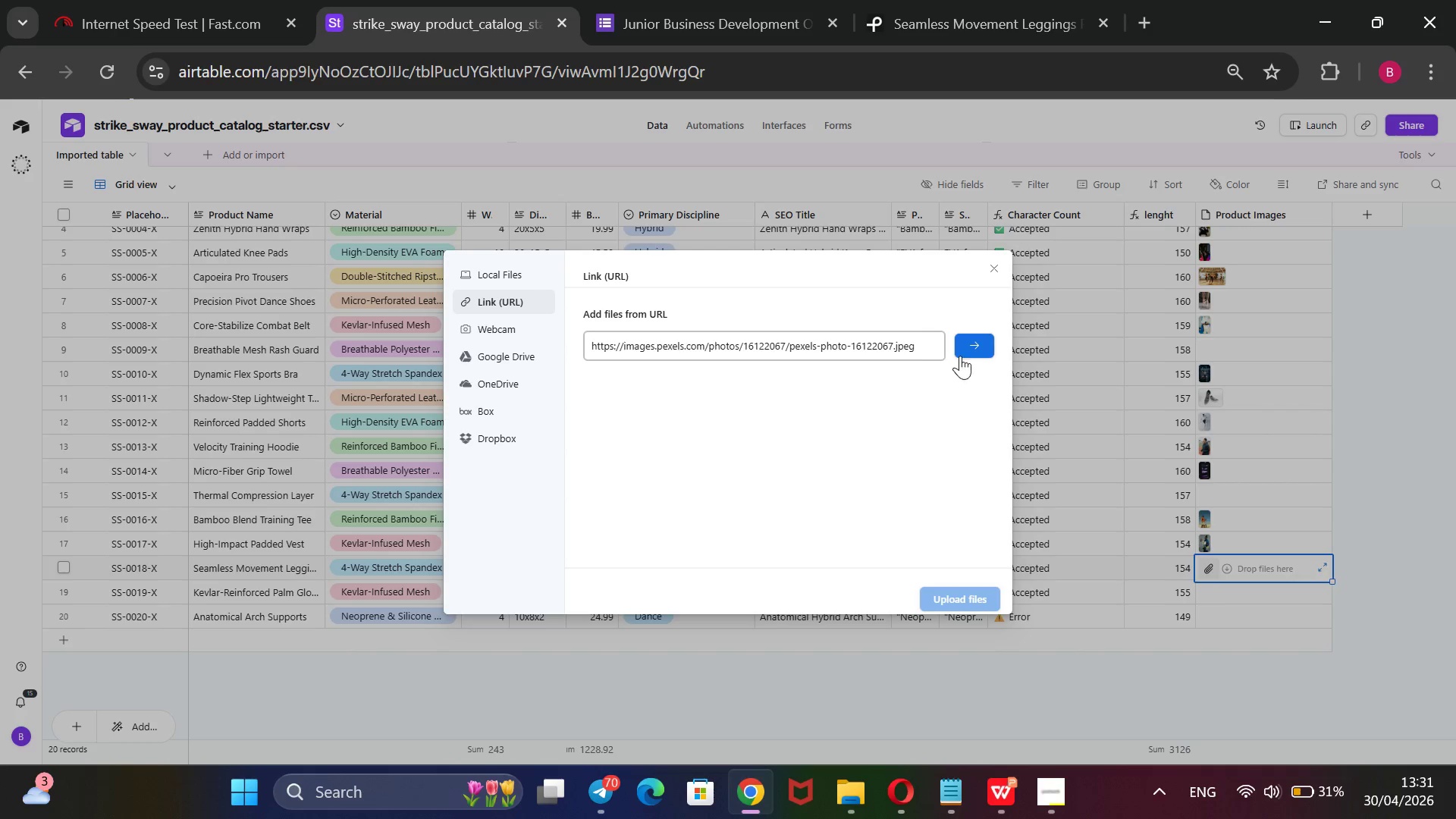 
left_click([971, 344])
 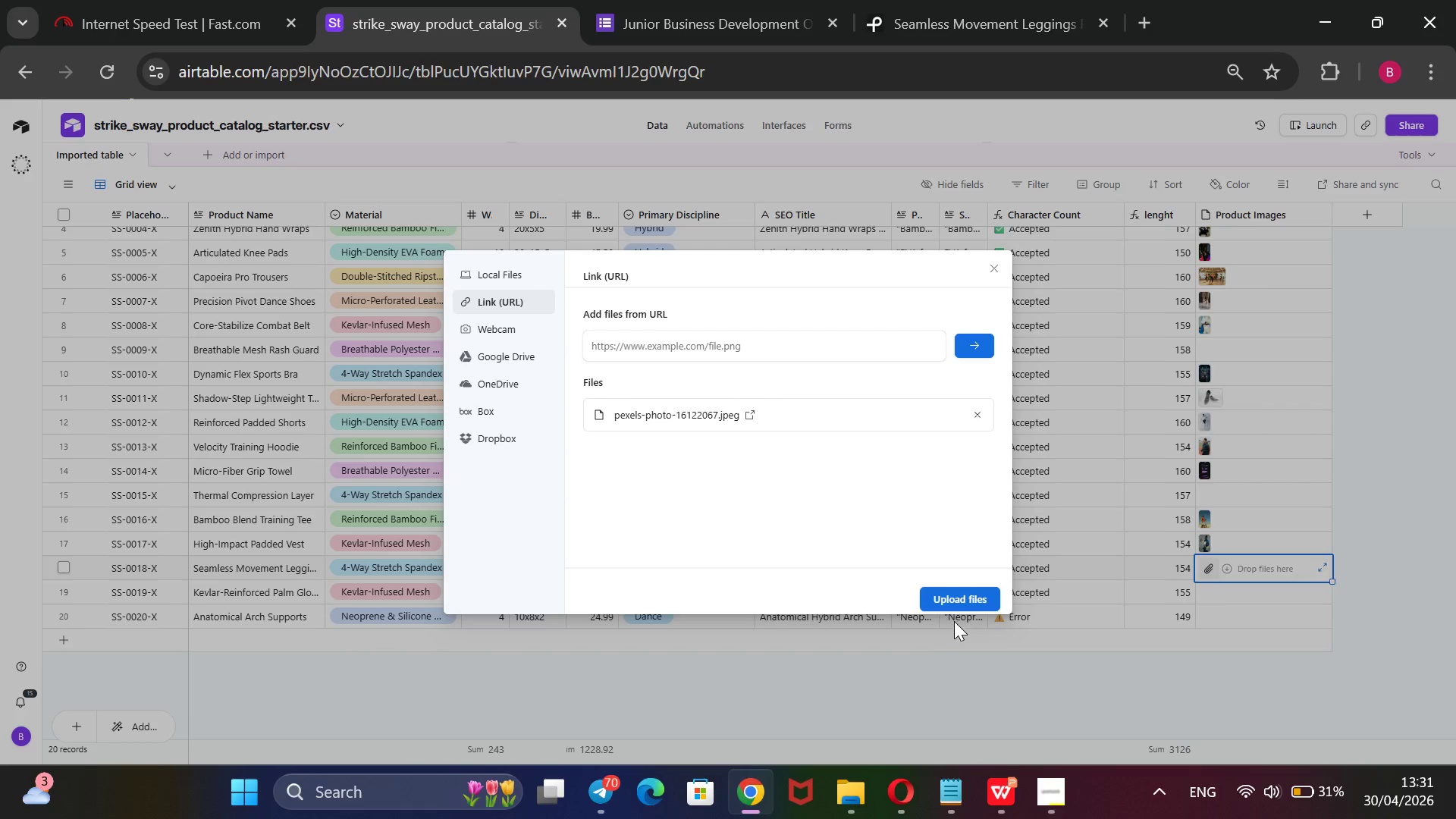 
left_click([956, 603])
 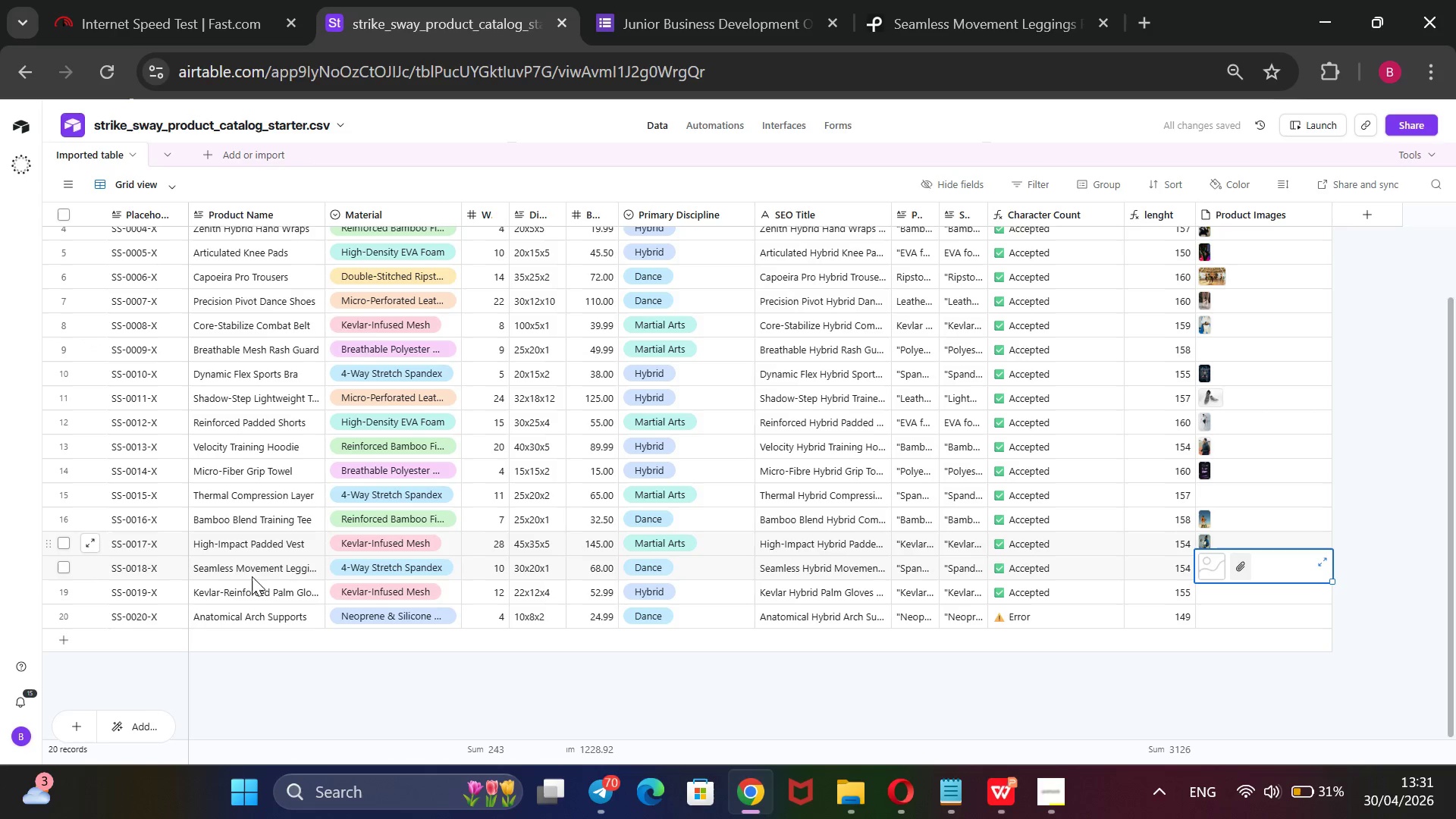 
double_click([248, 591])
 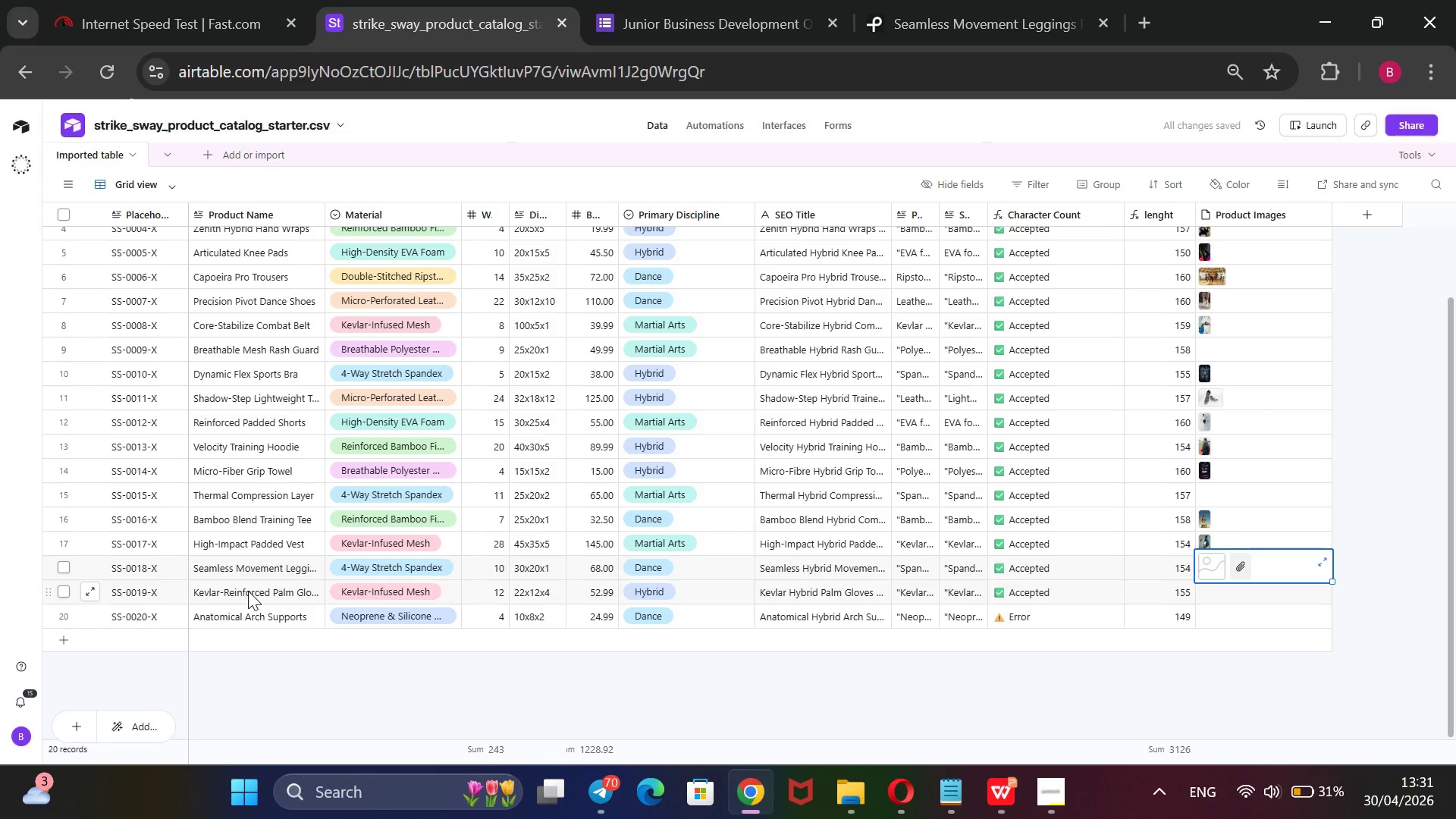 
triple_click([248, 591])
 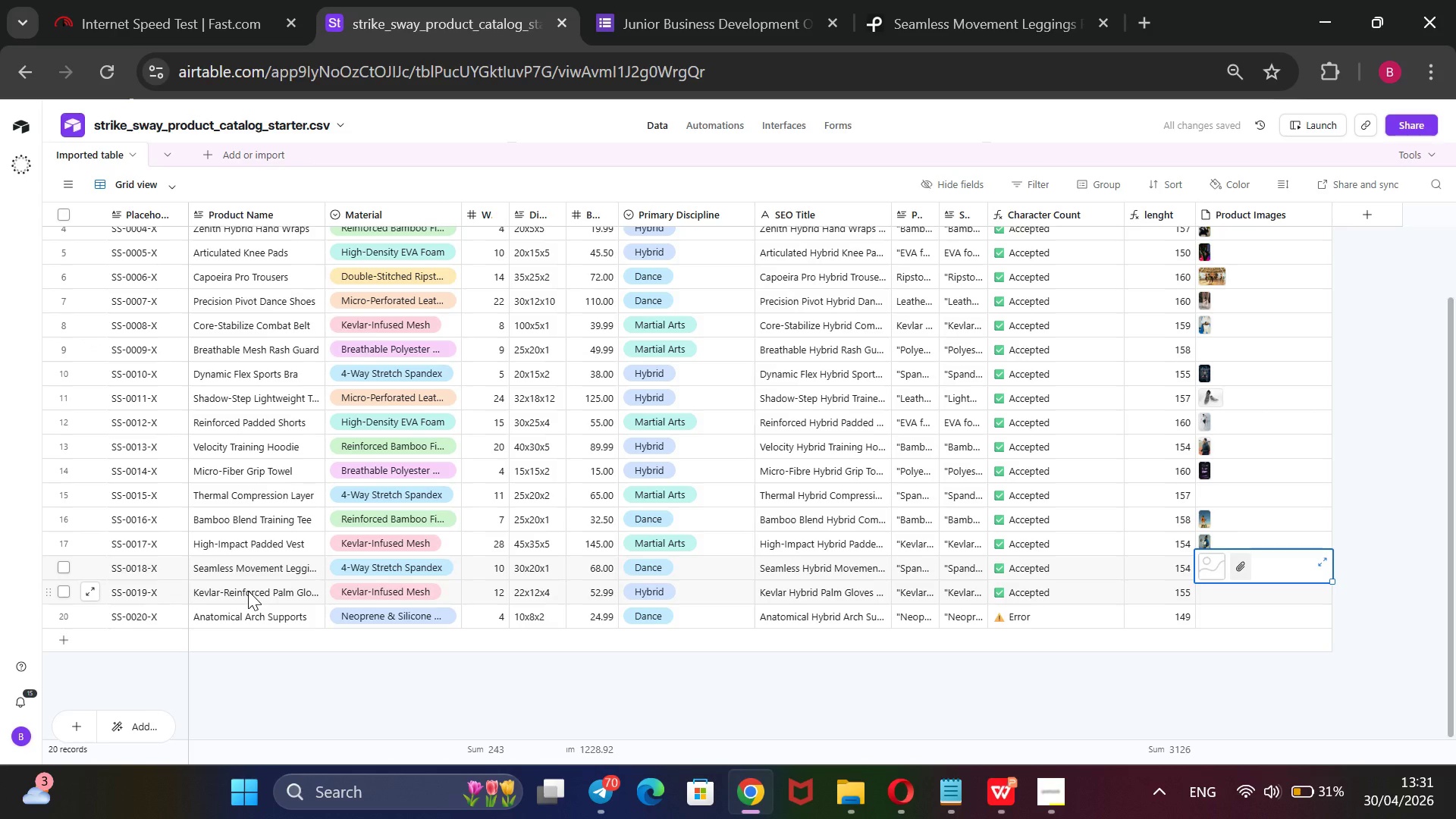 
triple_click([248, 591])
 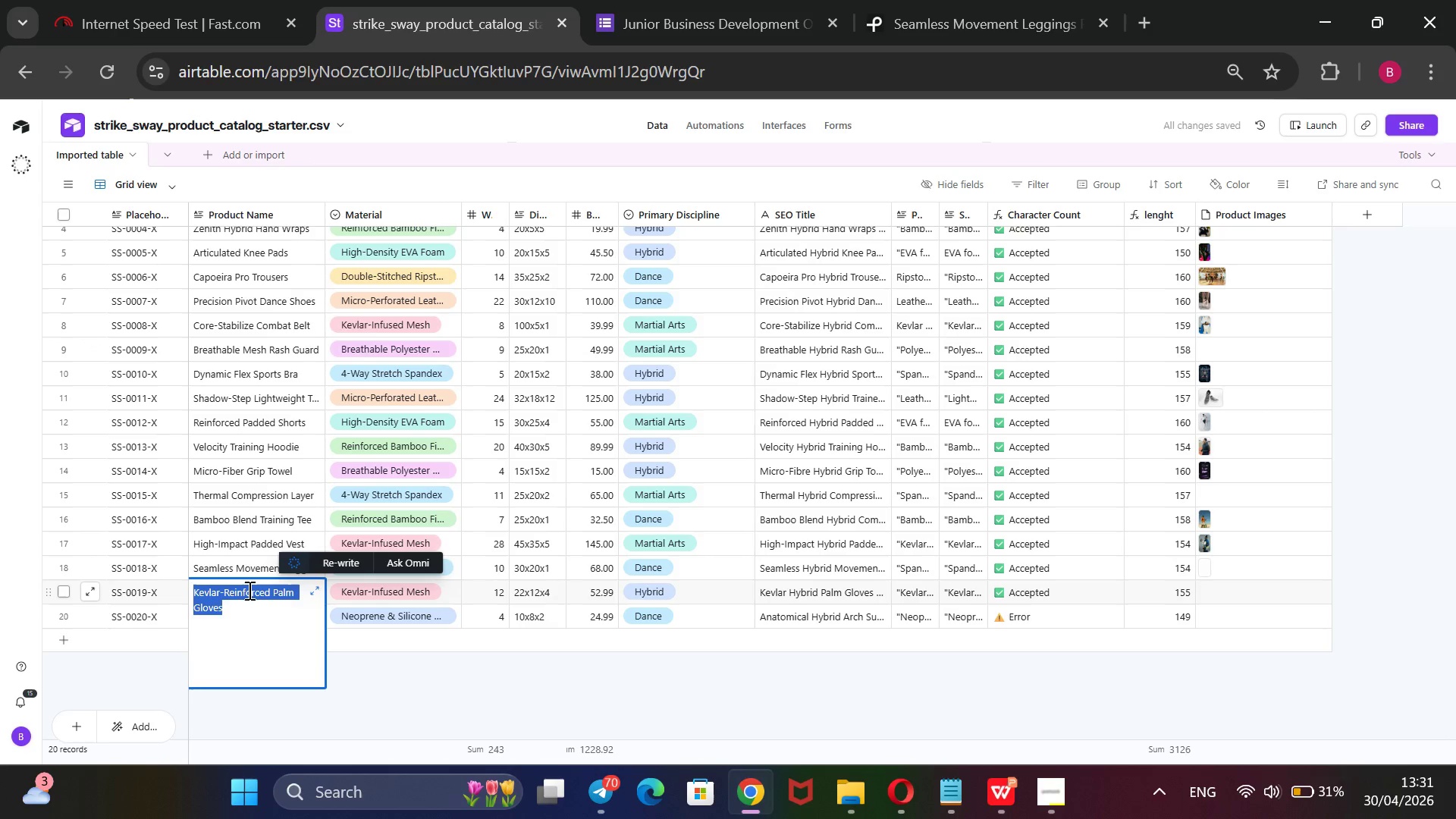 
key(Control+C)
 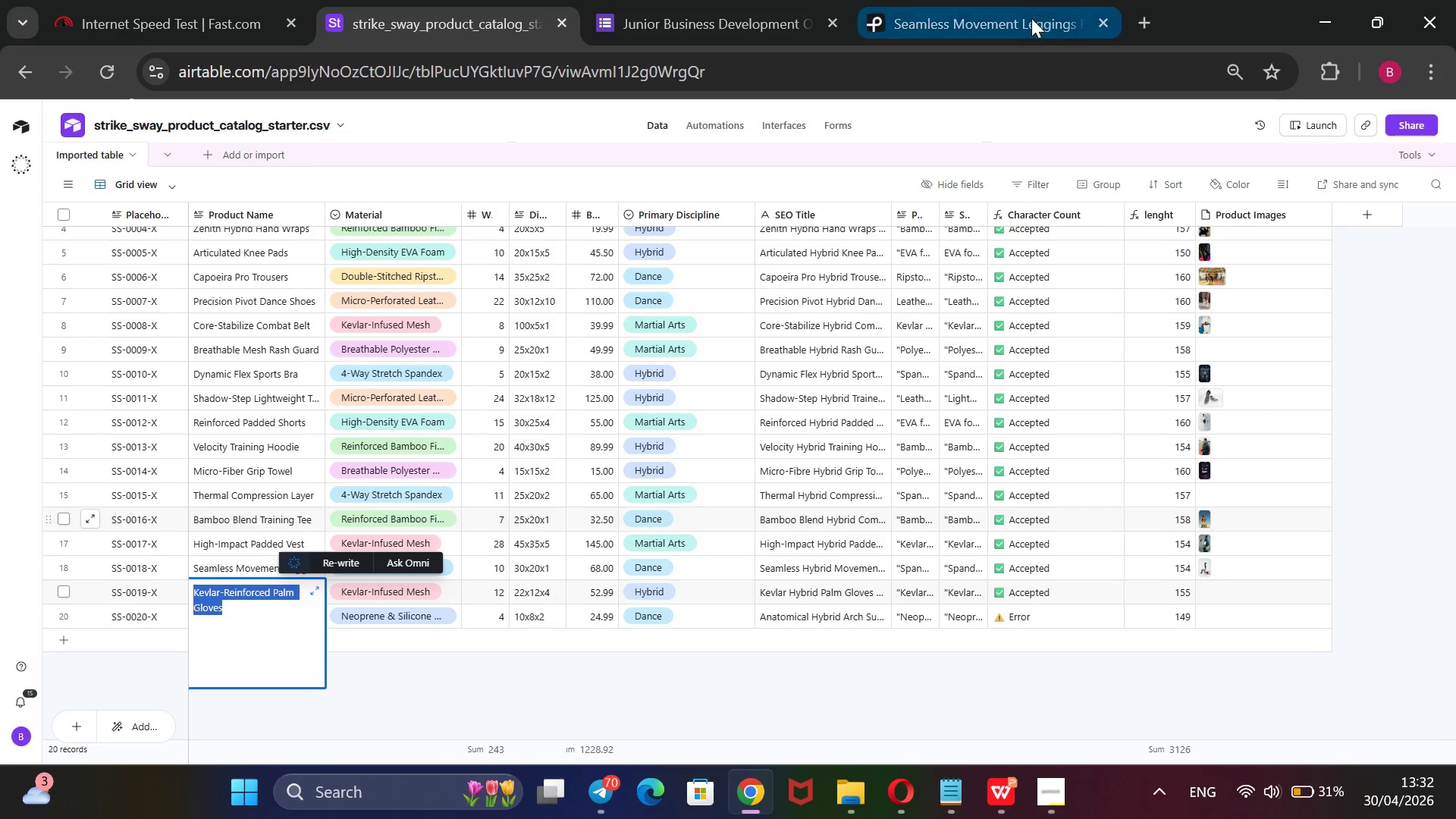 
left_click([1021, 19])